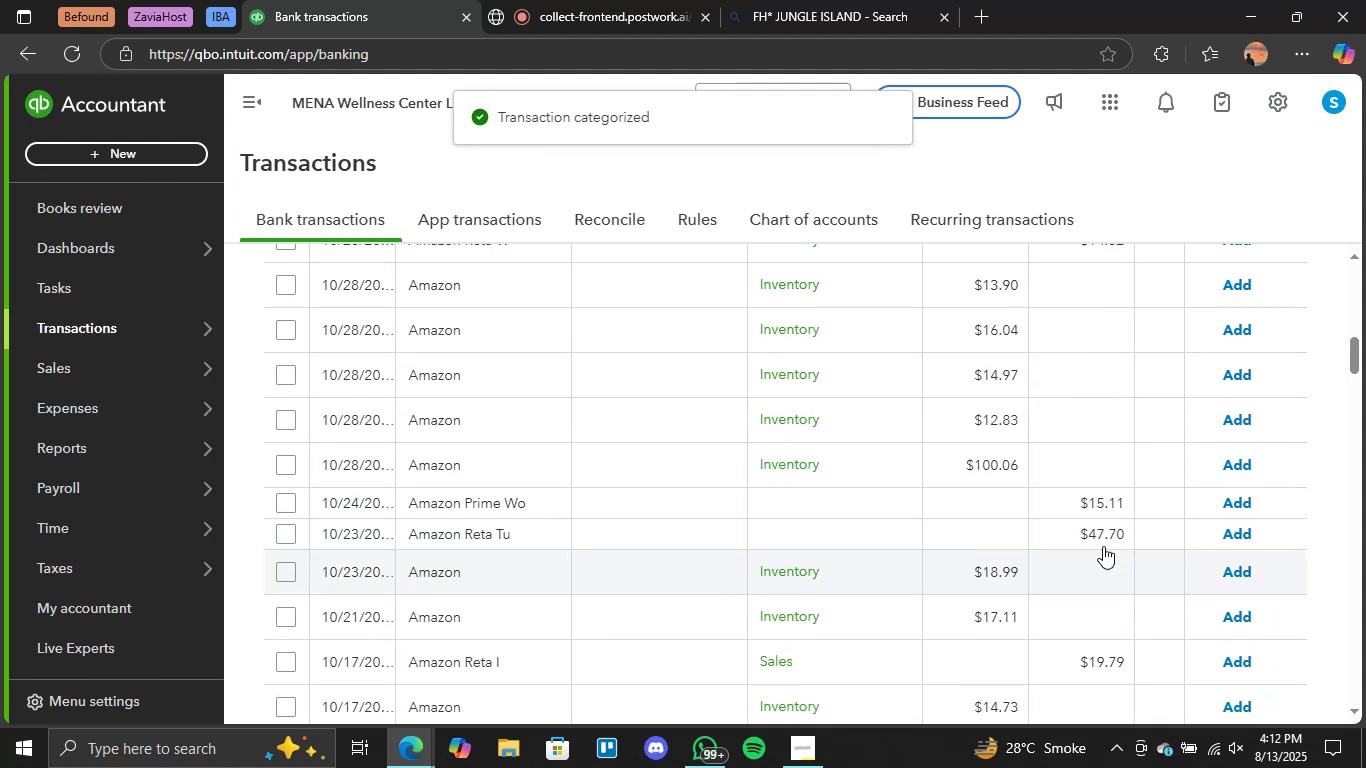 
scroll: coordinate [1206, 546], scroll_direction: down, amount: 1.0
 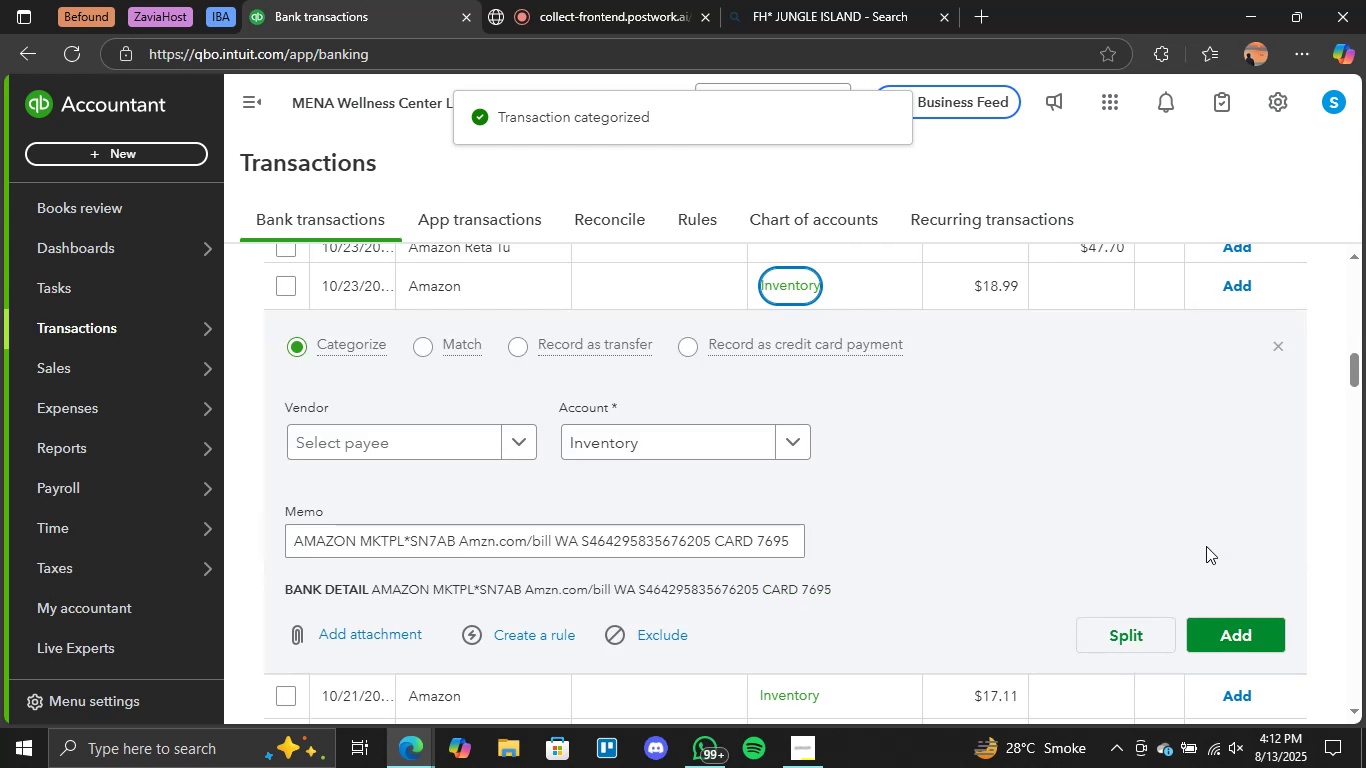 
left_click([1257, 630])
 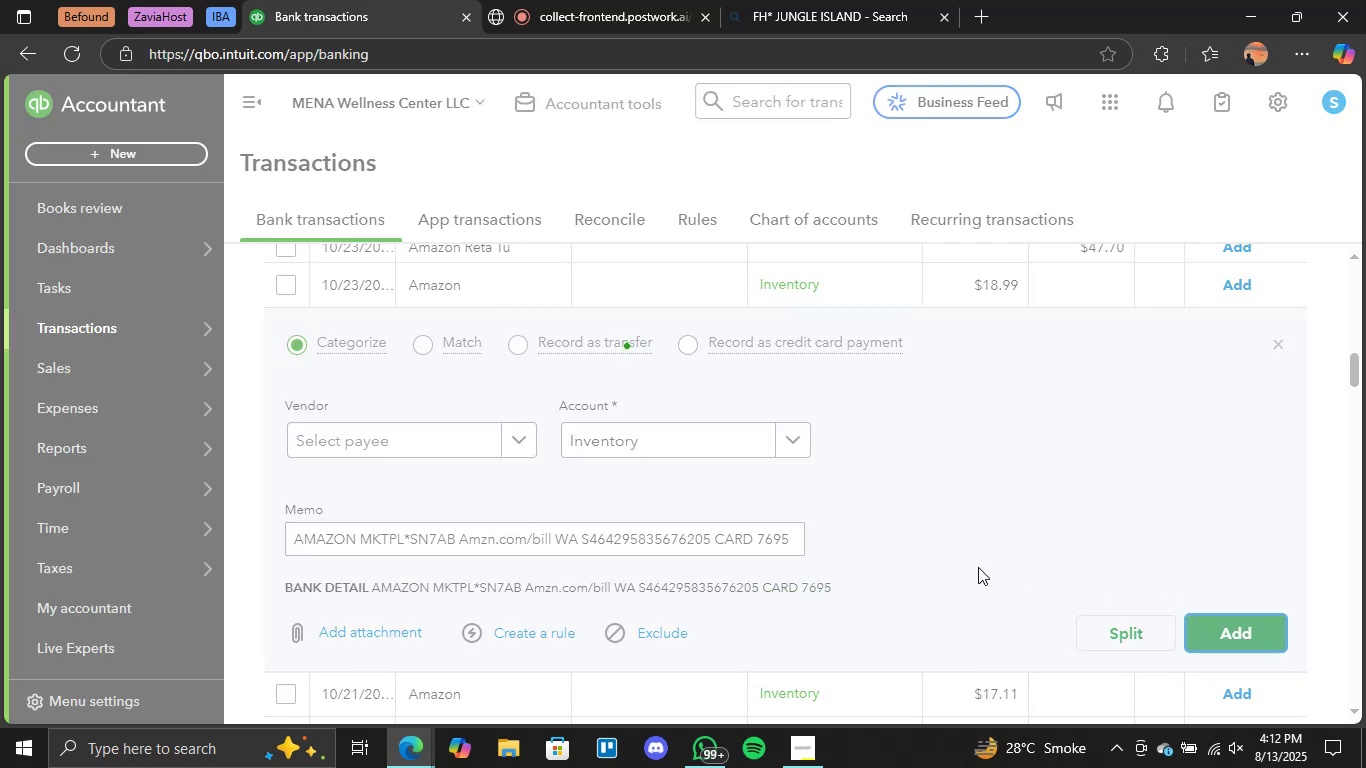 
scroll: coordinate [1352, 506], scroll_direction: up, amount: 8.0
 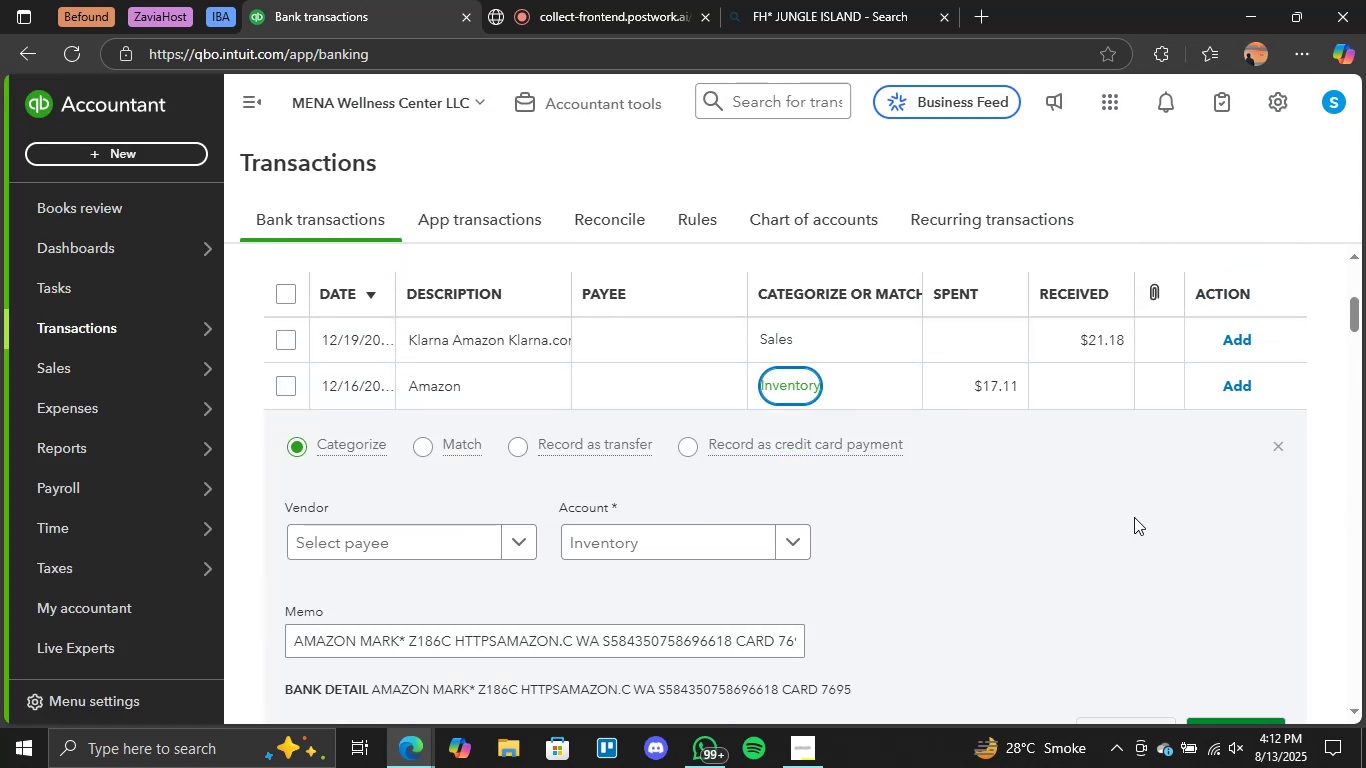 
scroll: coordinate [1229, 674], scroll_direction: down, amount: 1.0
 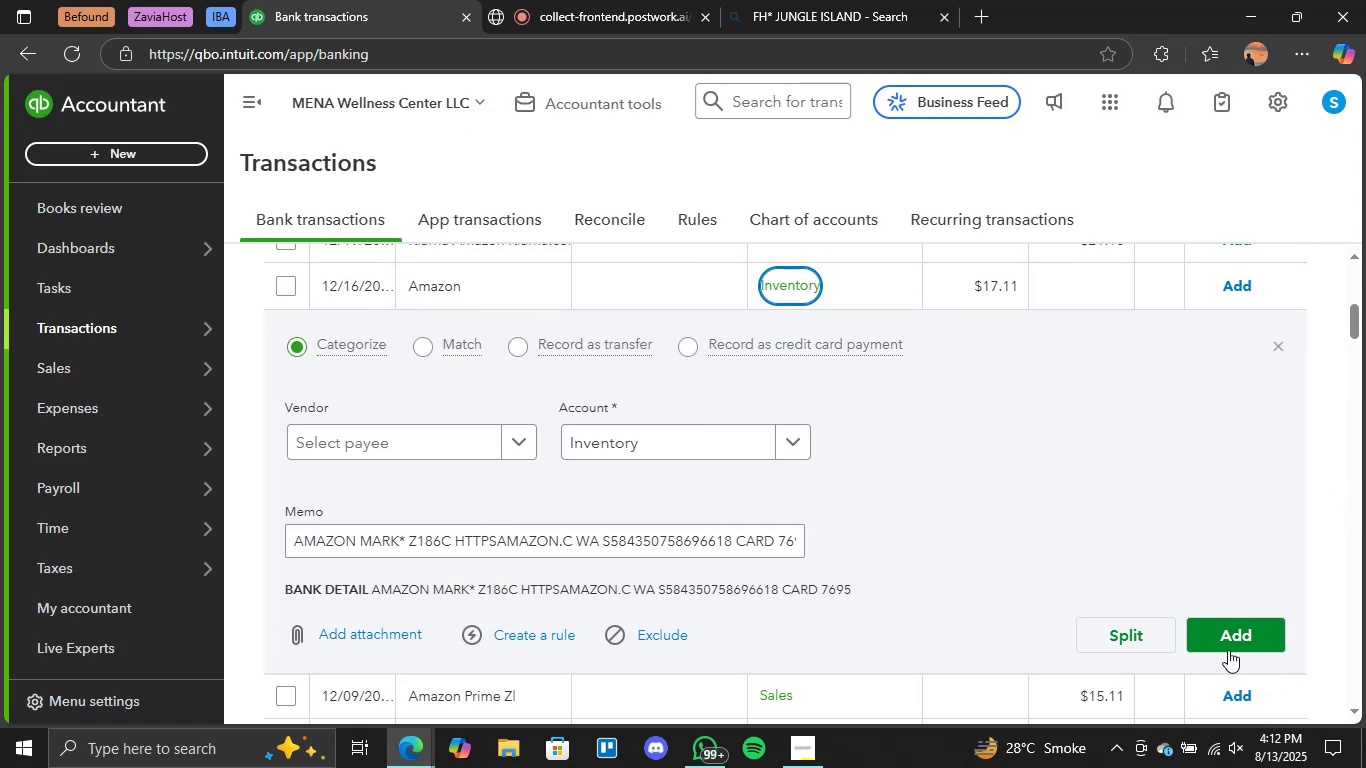 
left_click([1228, 639])
 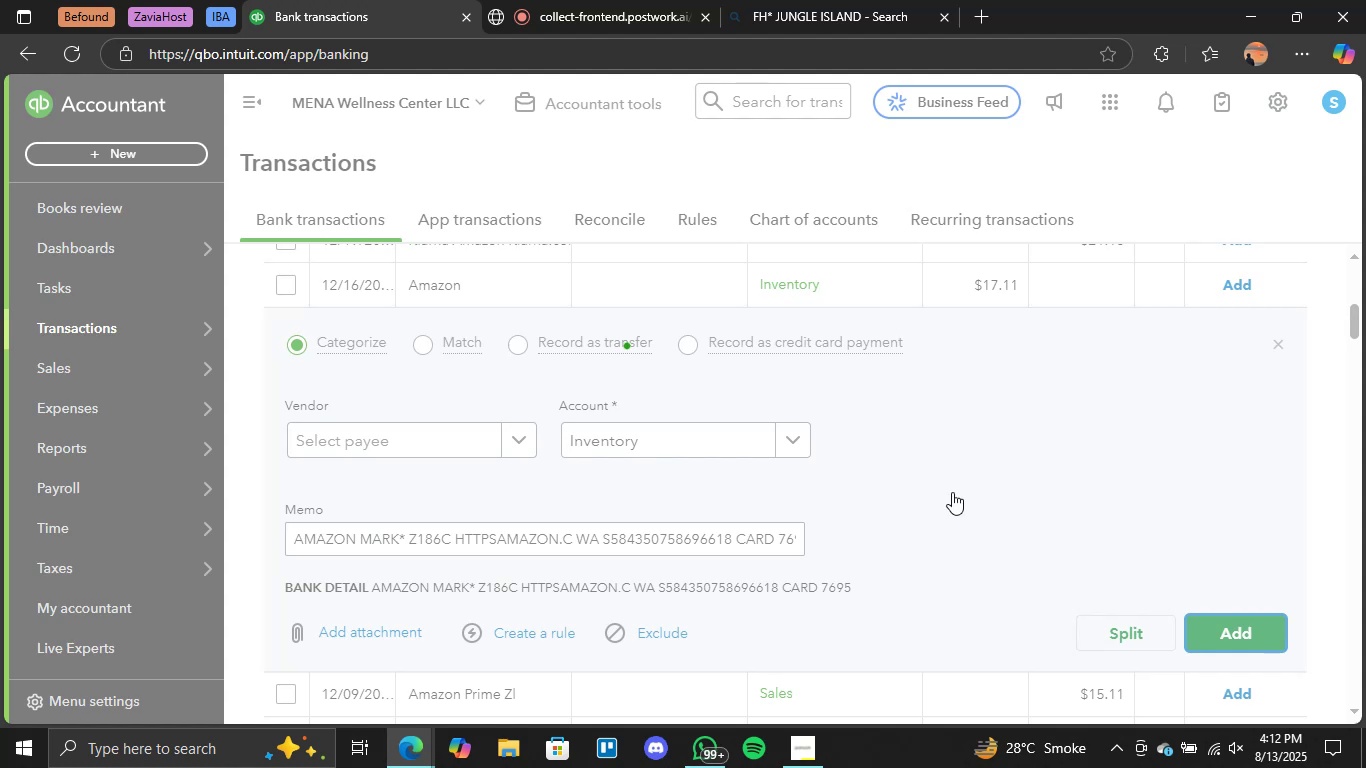 
scroll: coordinate [950, 492], scroll_direction: up, amount: 3.0
 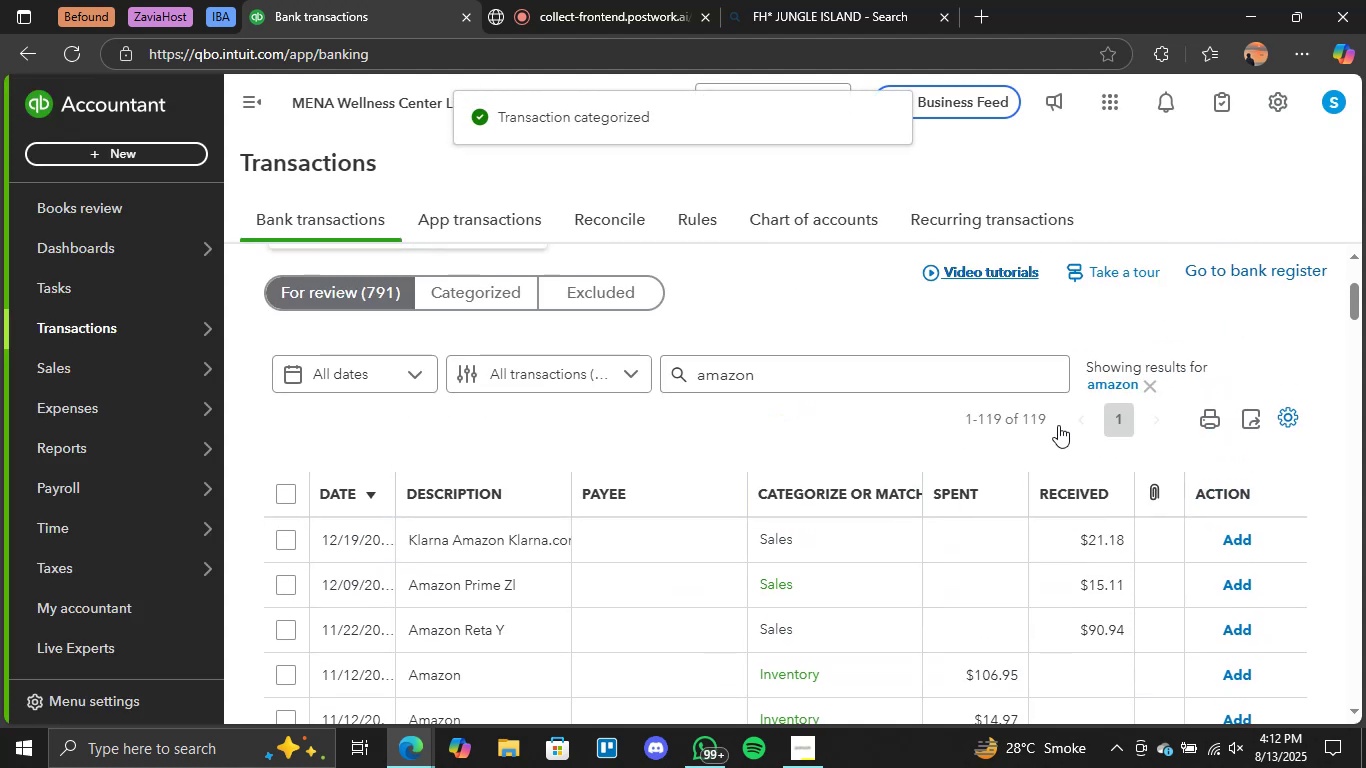 
scroll: coordinate [804, 486], scroll_direction: down, amount: 2.0
 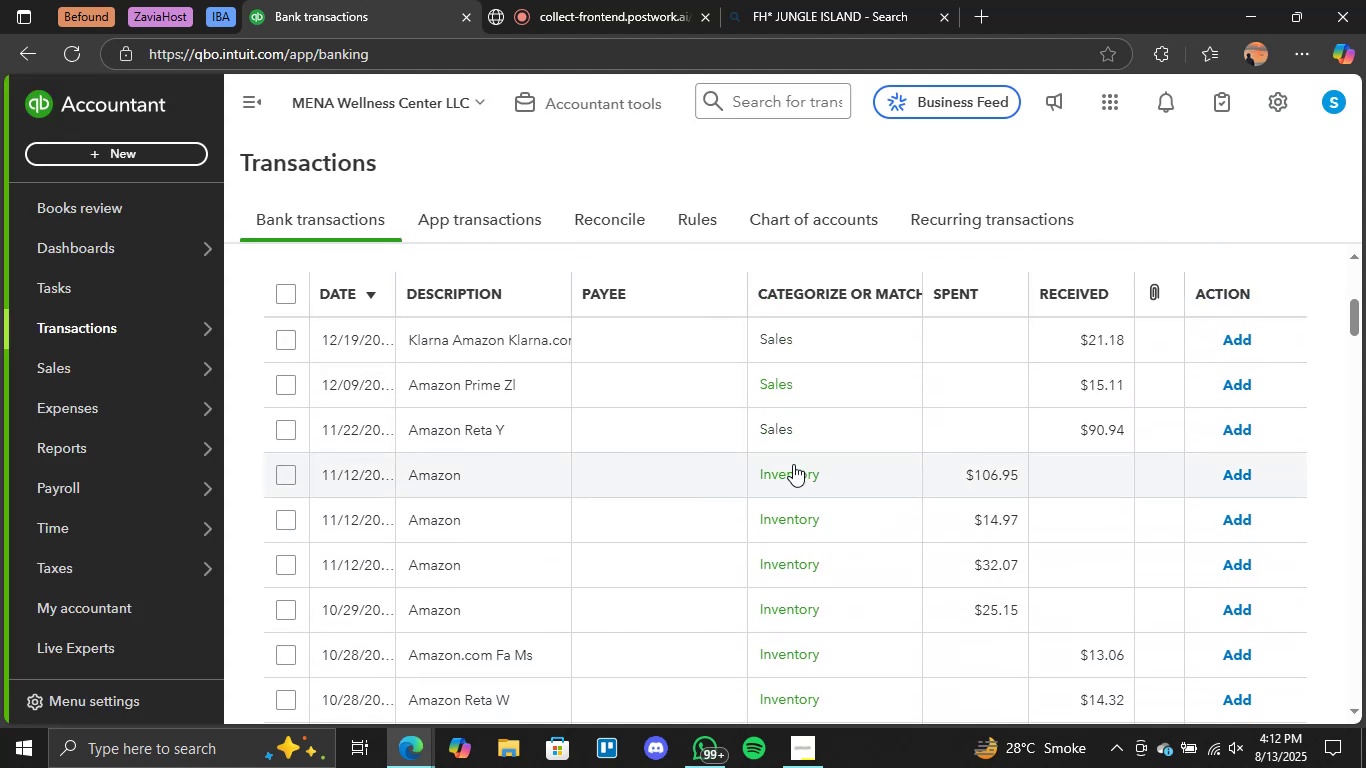 
left_click([797, 464])
 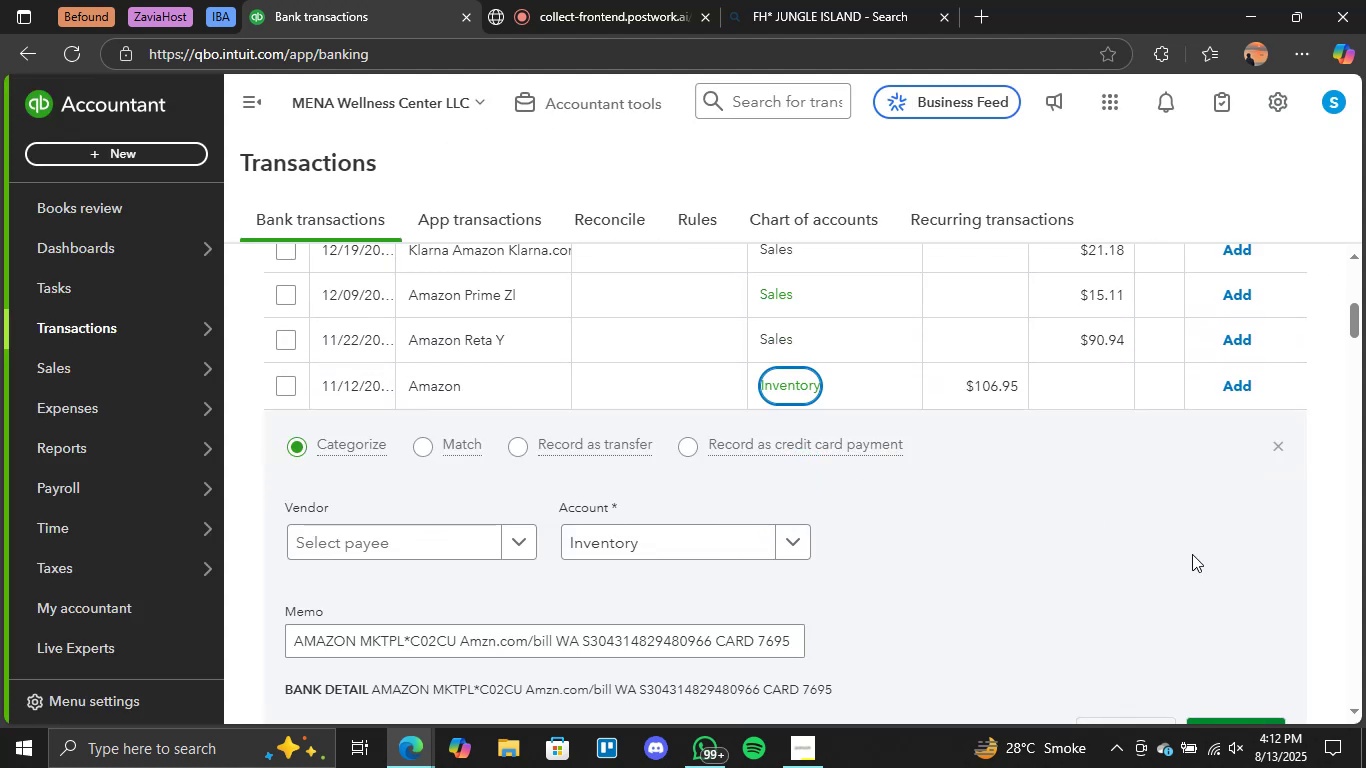 
scroll: coordinate [1271, 613], scroll_direction: down, amount: 1.0
 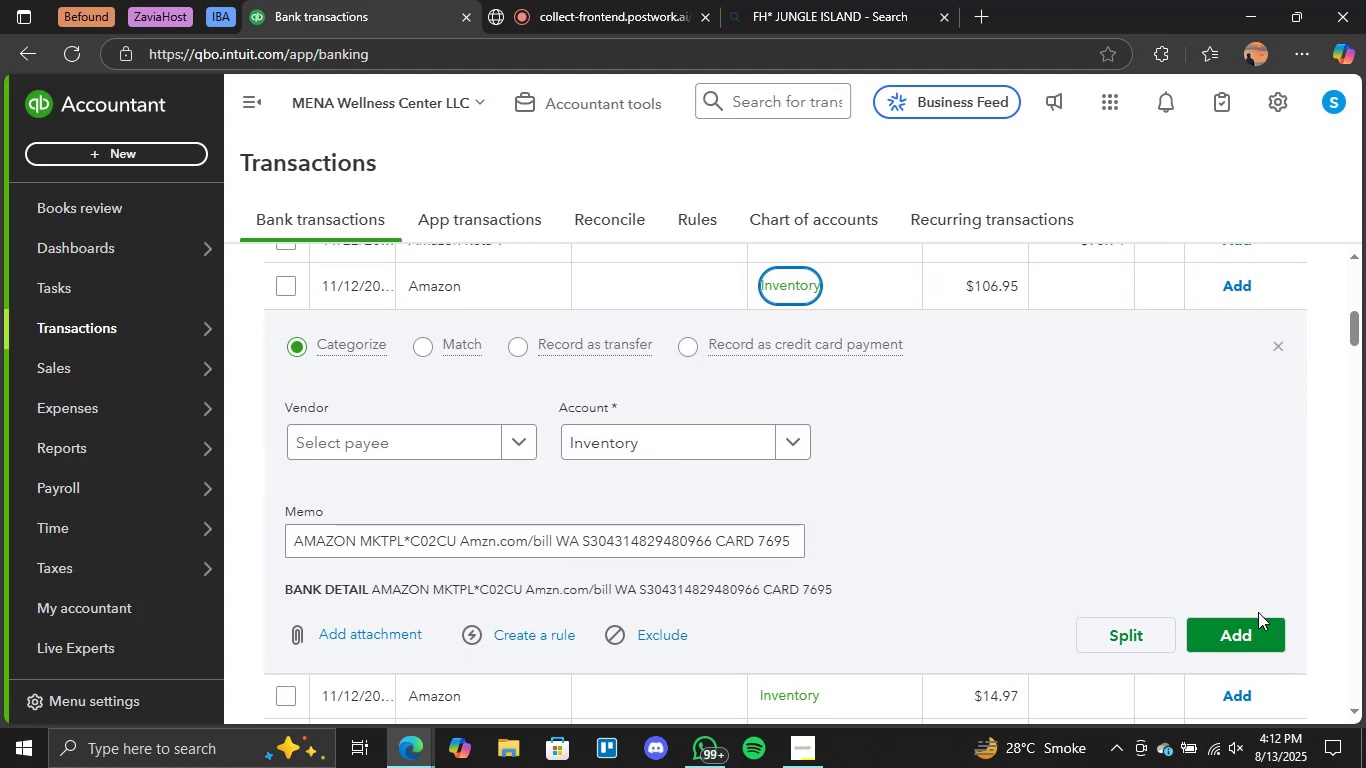 
left_click([1245, 625])
 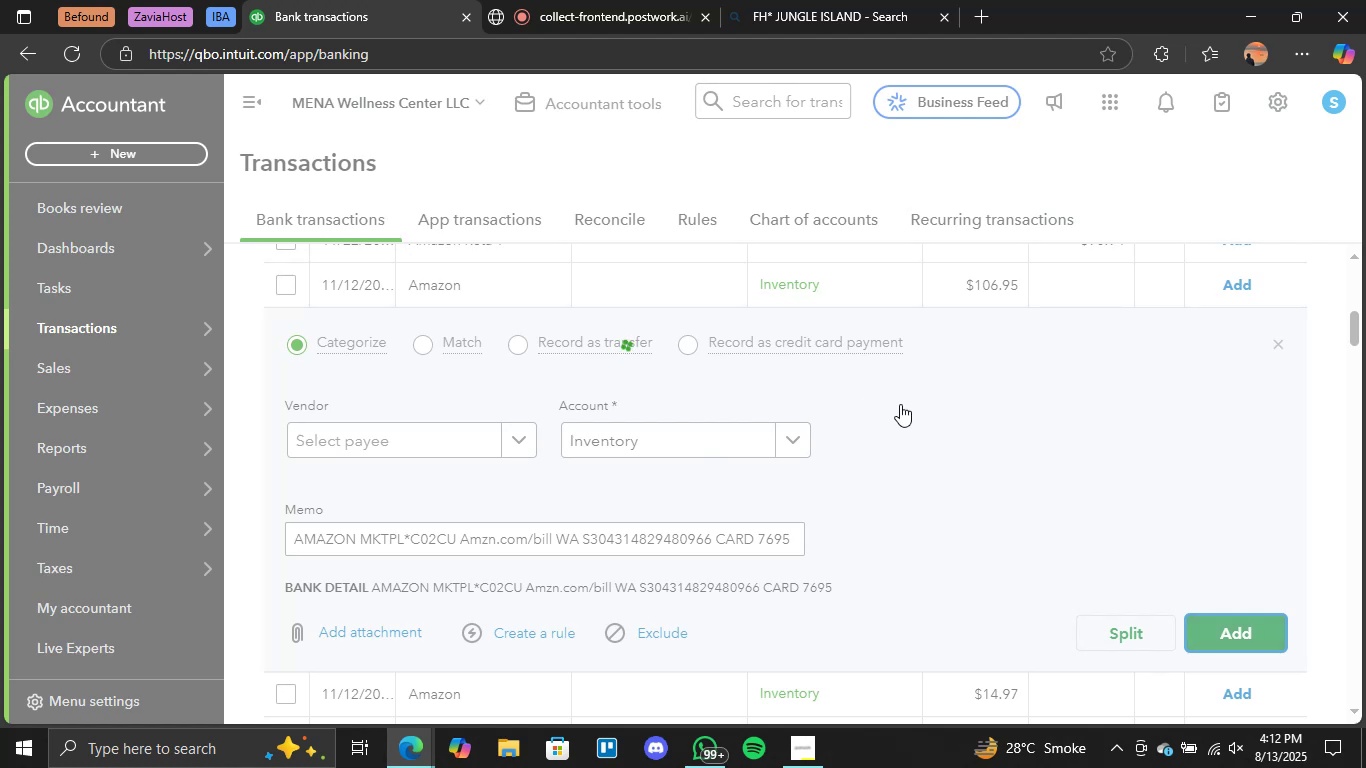 
left_click([802, 323])
 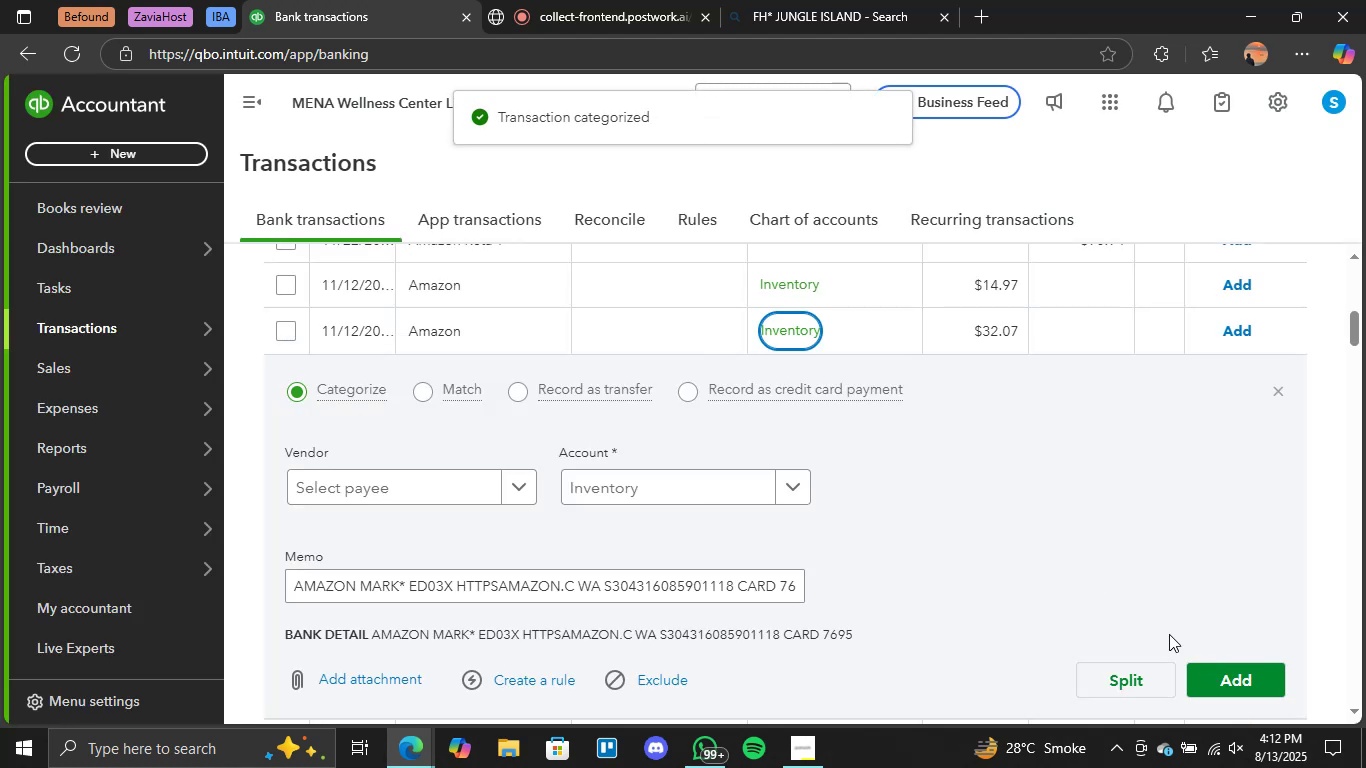 
double_click([1231, 665])
 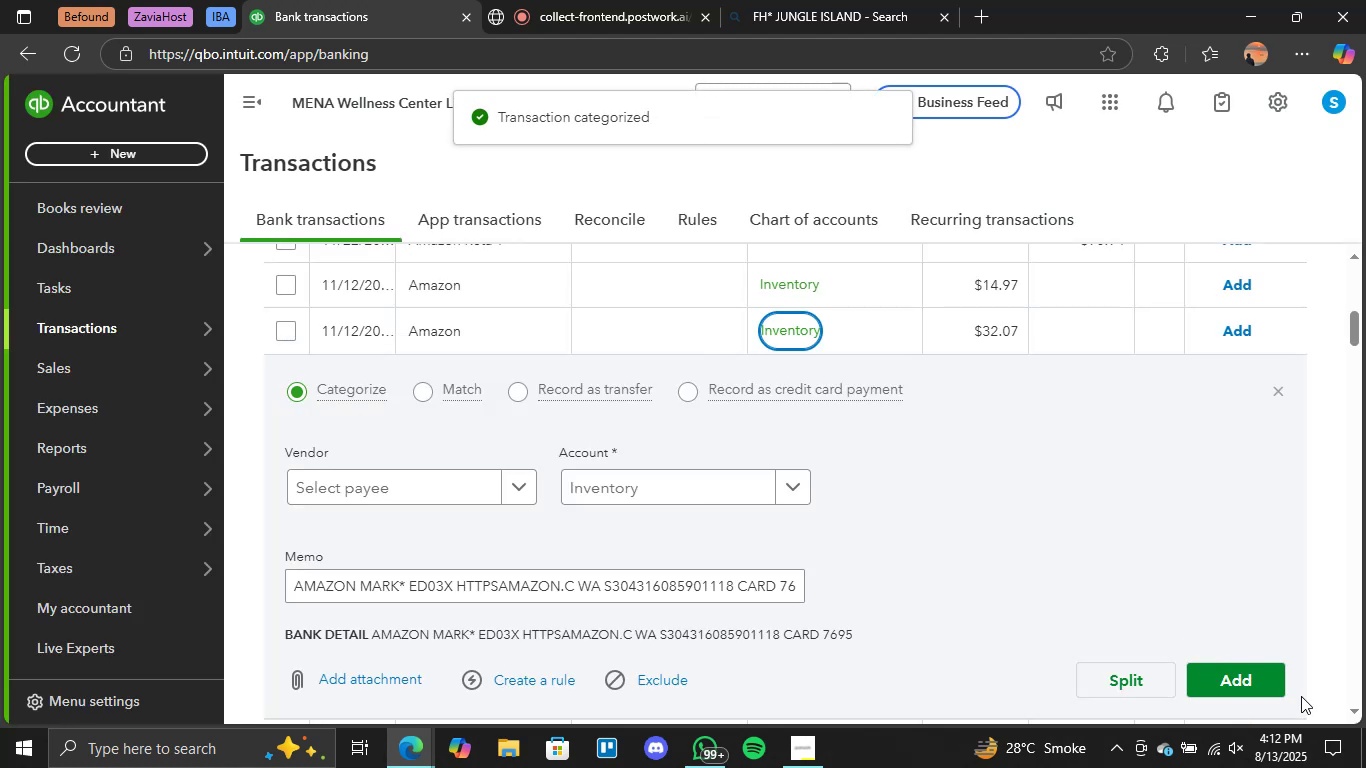 
left_click([1211, 673])
 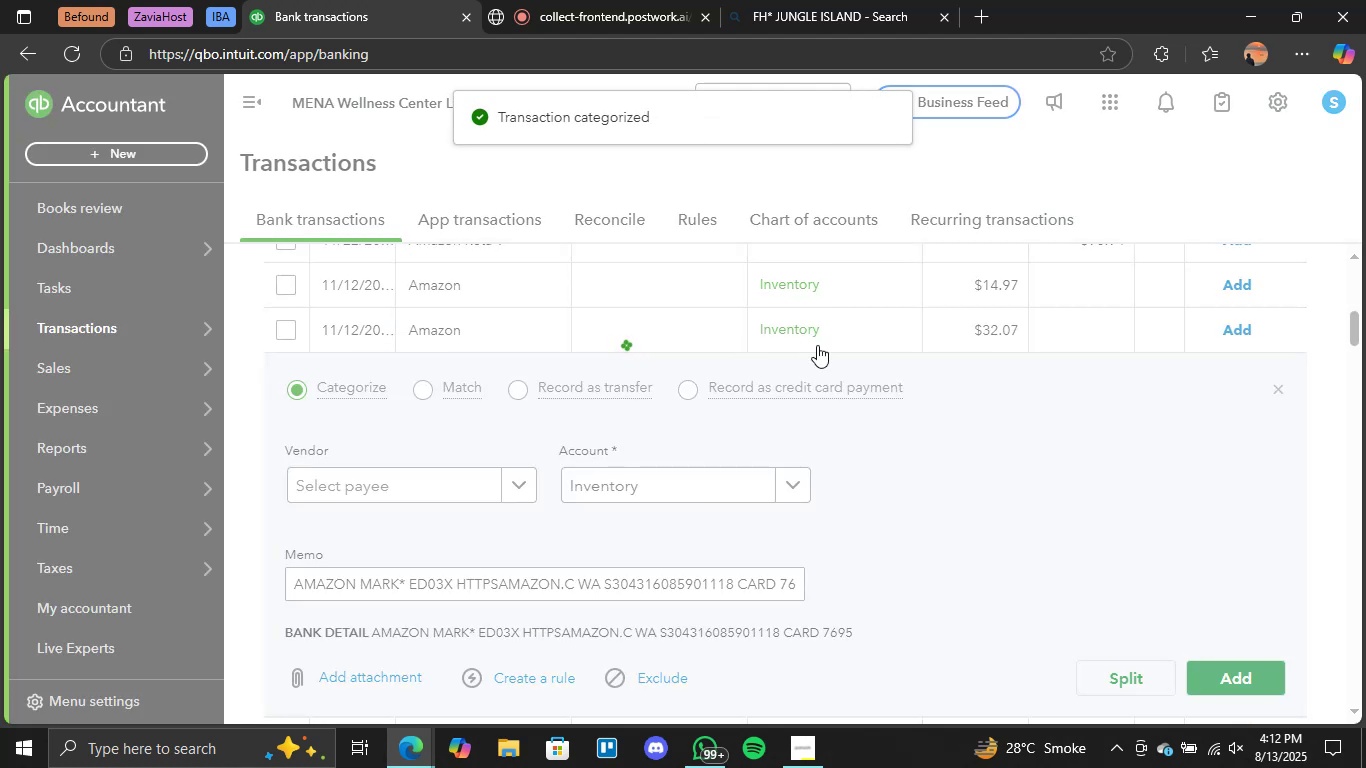 
left_click([803, 289])
 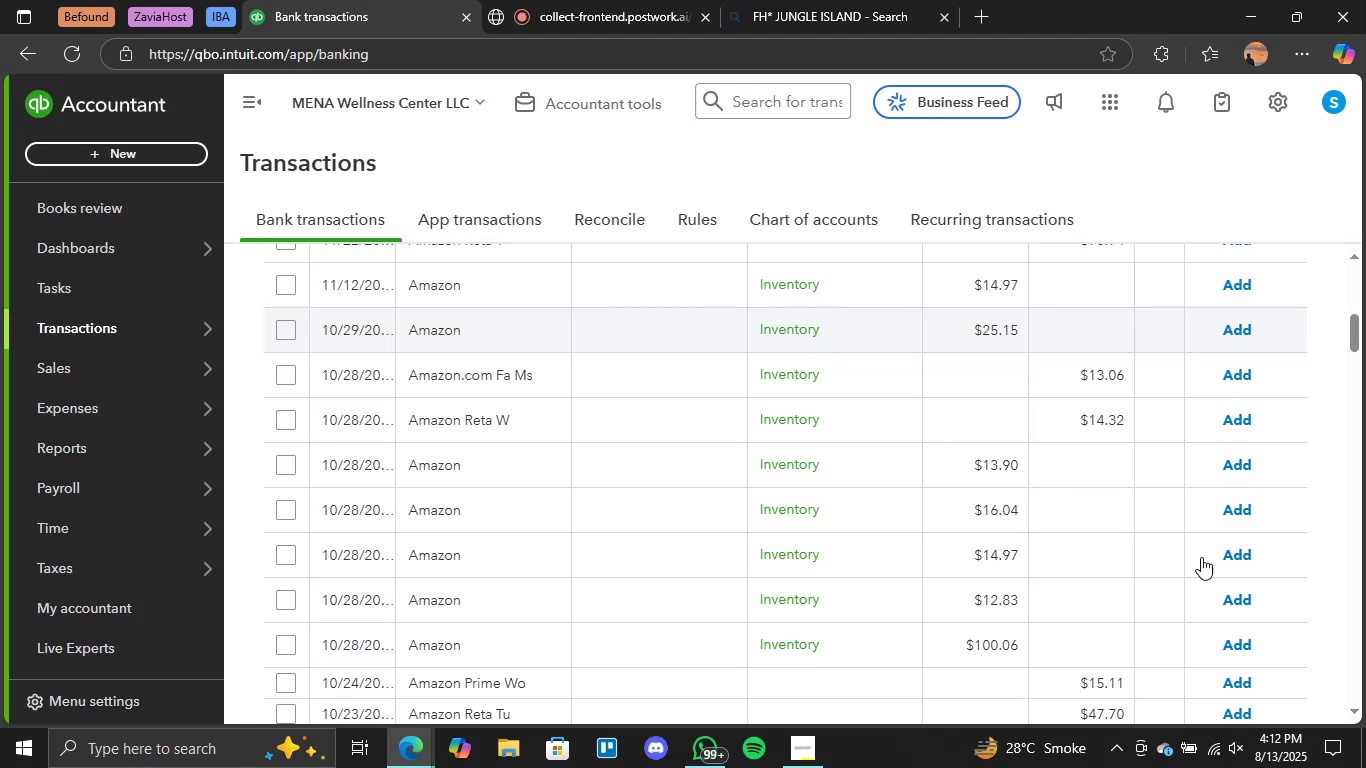 
mouse_move([1267, 638])
 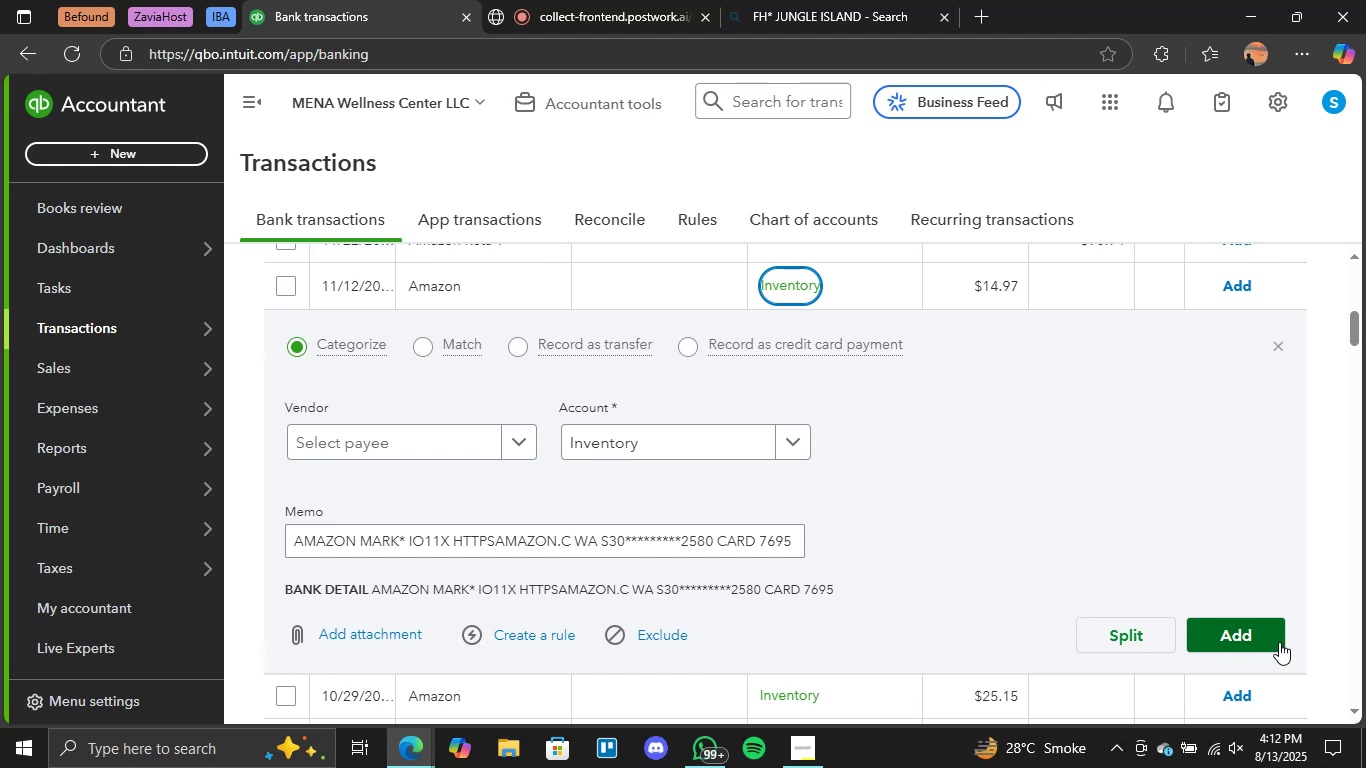 
left_click([1278, 642])
 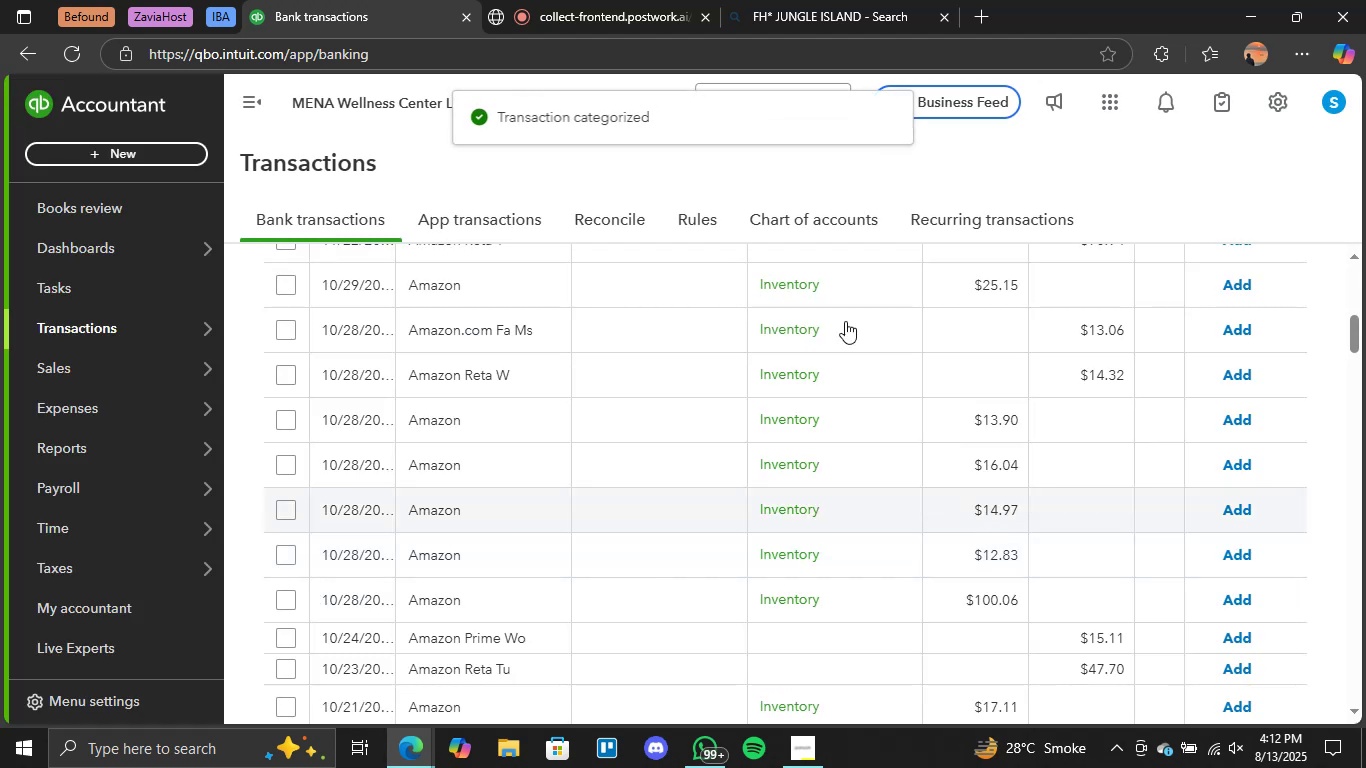 
left_click([796, 289])
 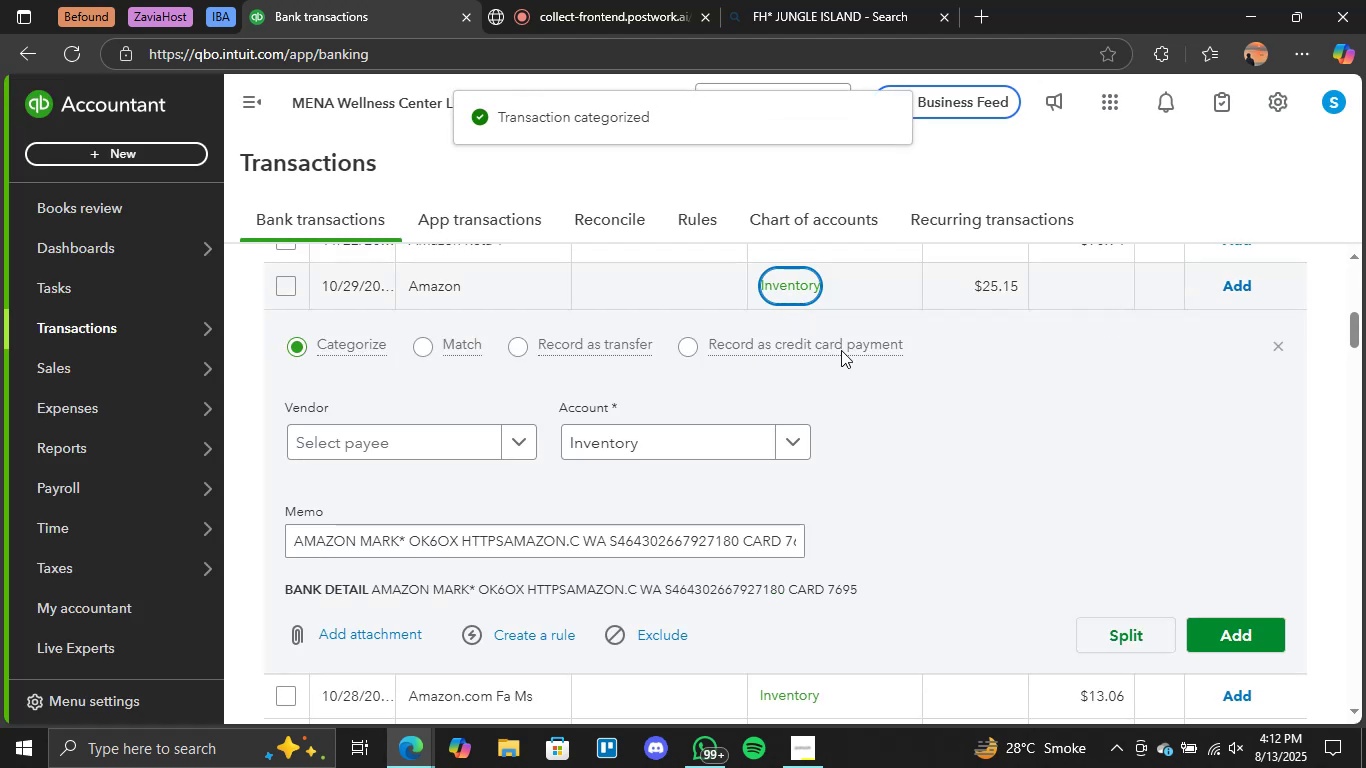 
left_click([1263, 631])
 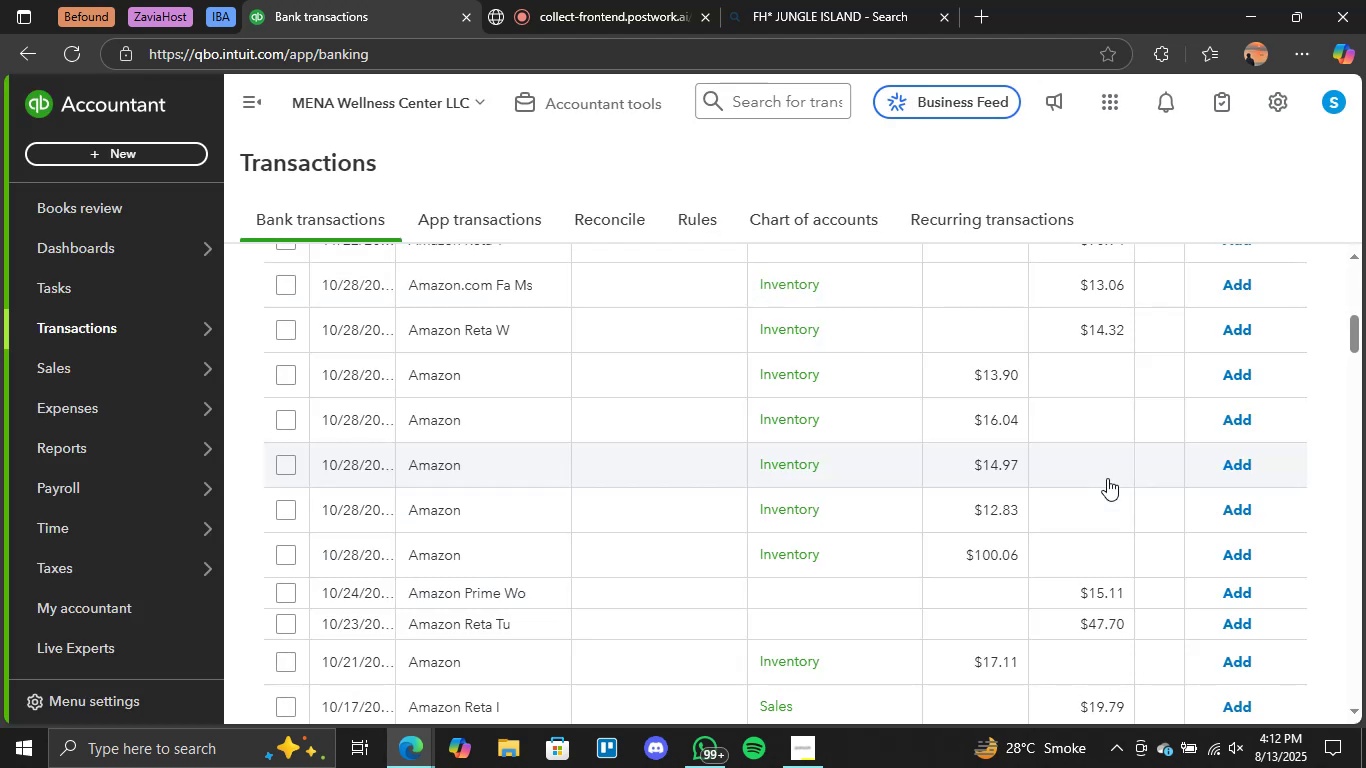 
scroll: coordinate [926, 404], scroll_direction: up, amount: 1.0
 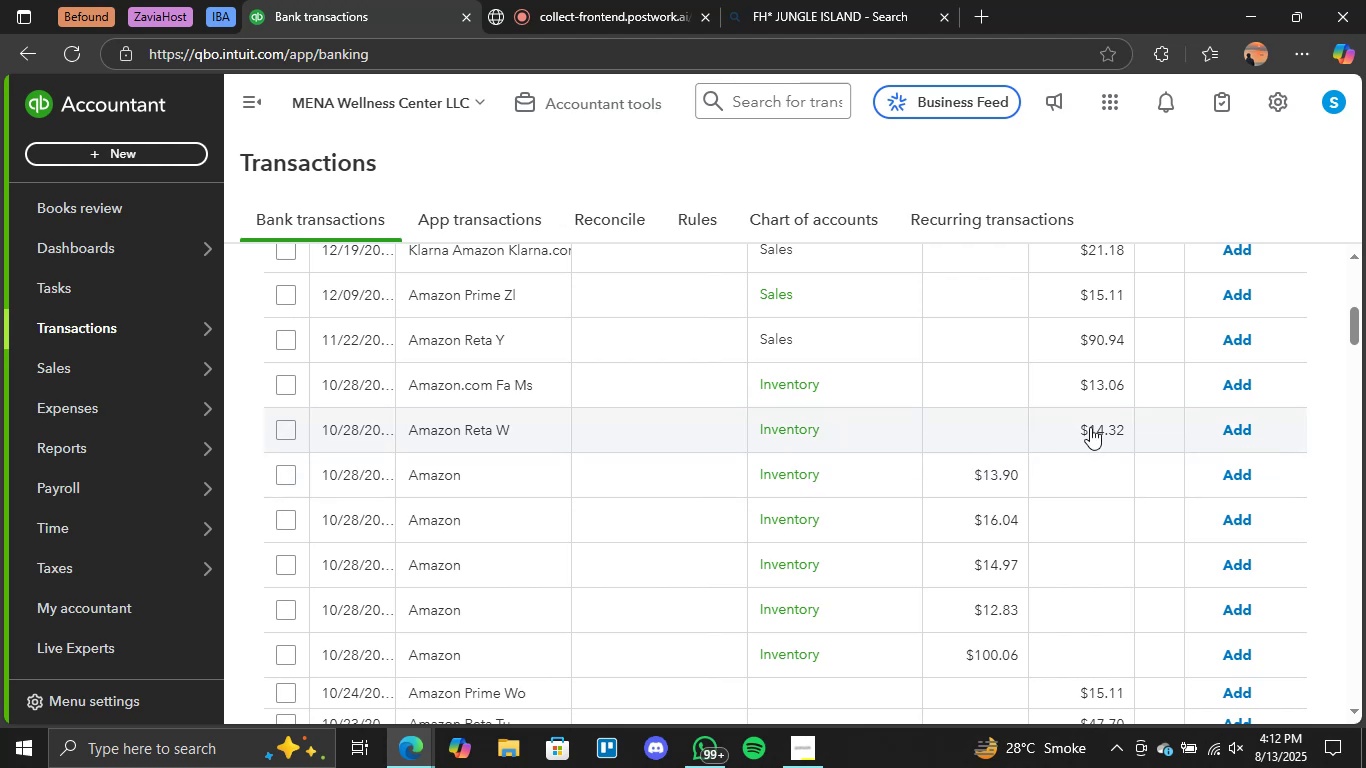 
wait(5.71)
 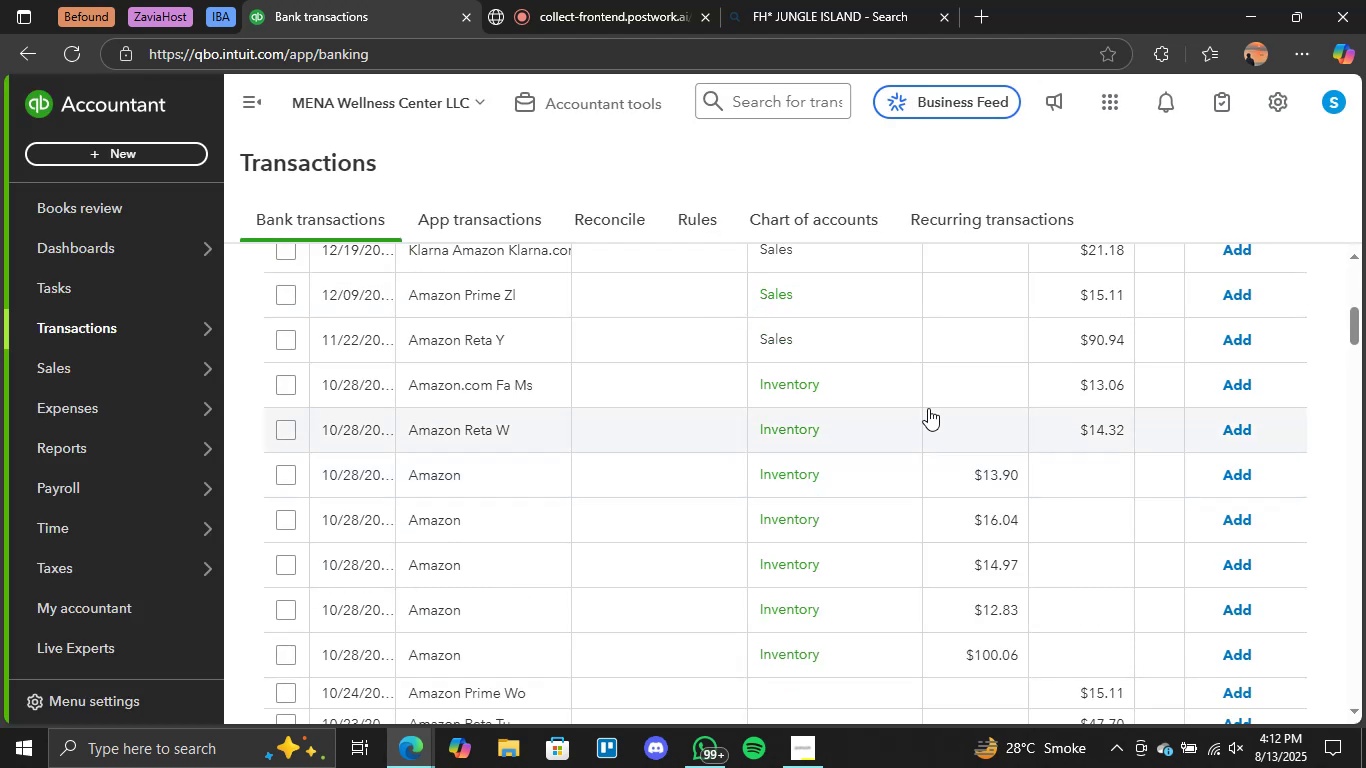 
left_click([966, 429])
 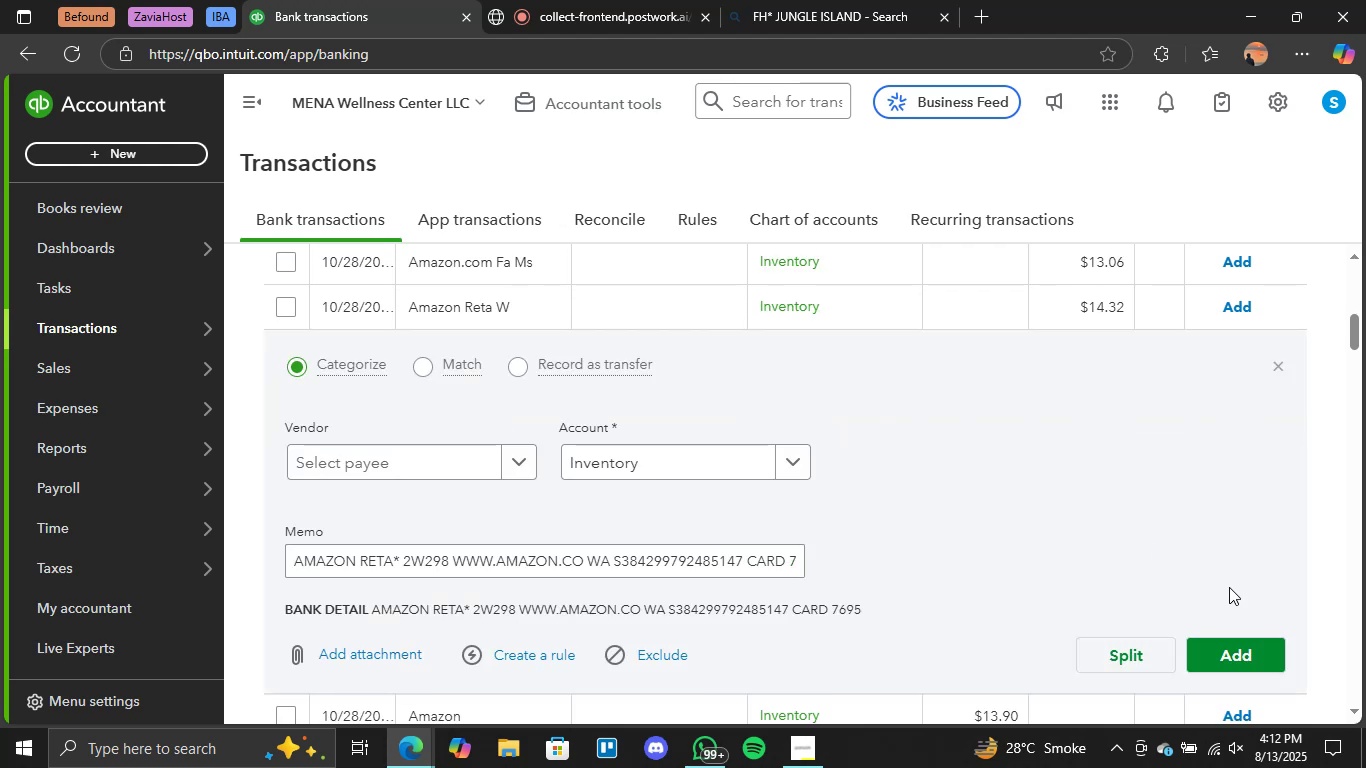 
left_click([1228, 650])
 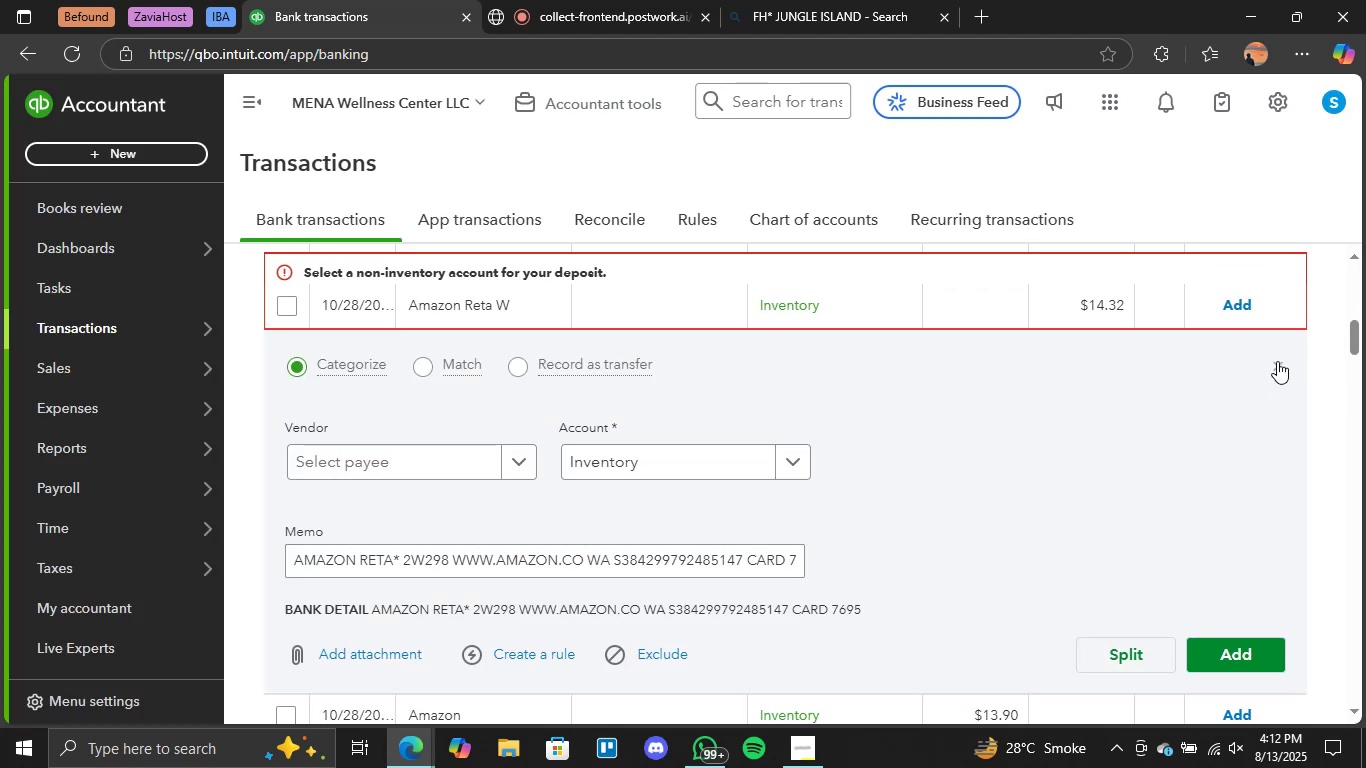 
left_click([1277, 363])
 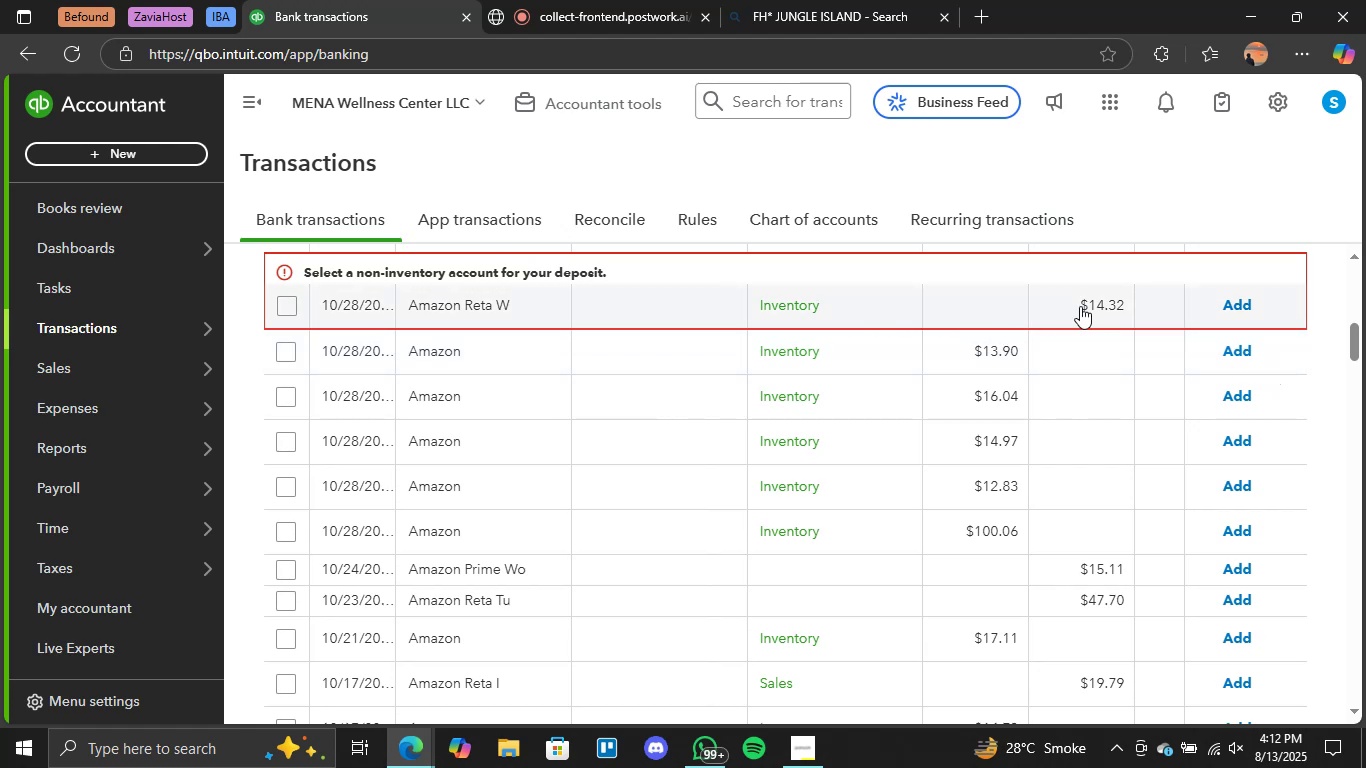 
left_click([1085, 306])
 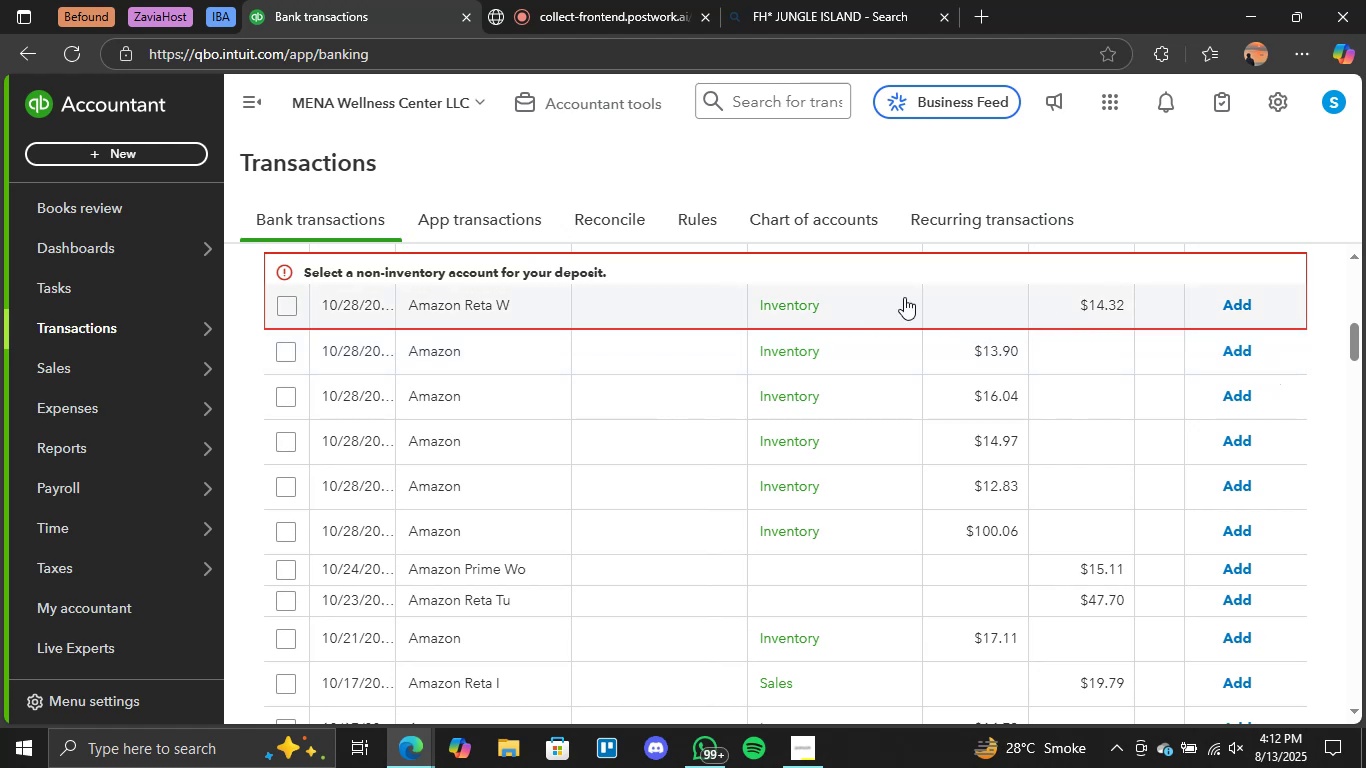 
left_click([800, 298])
 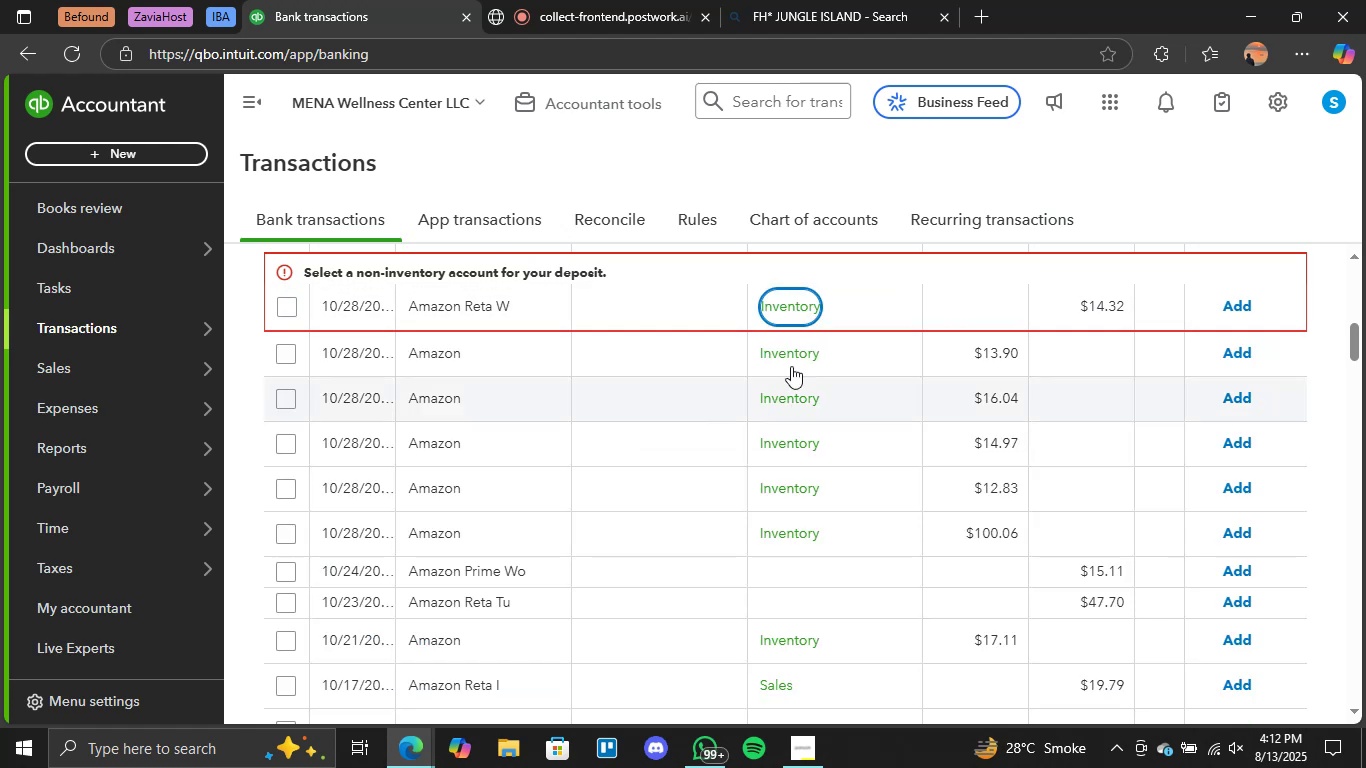 
left_click([807, 306])
 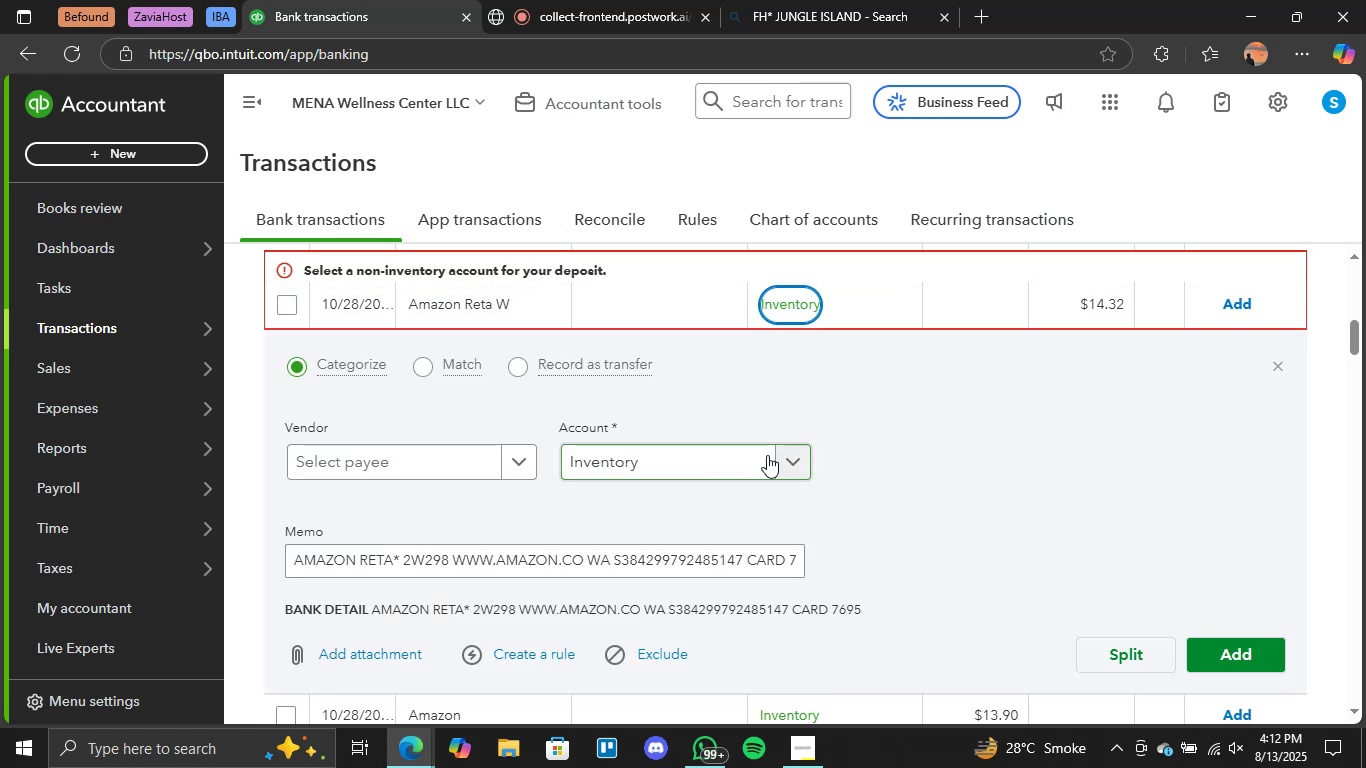 
left_click([796, 455])
 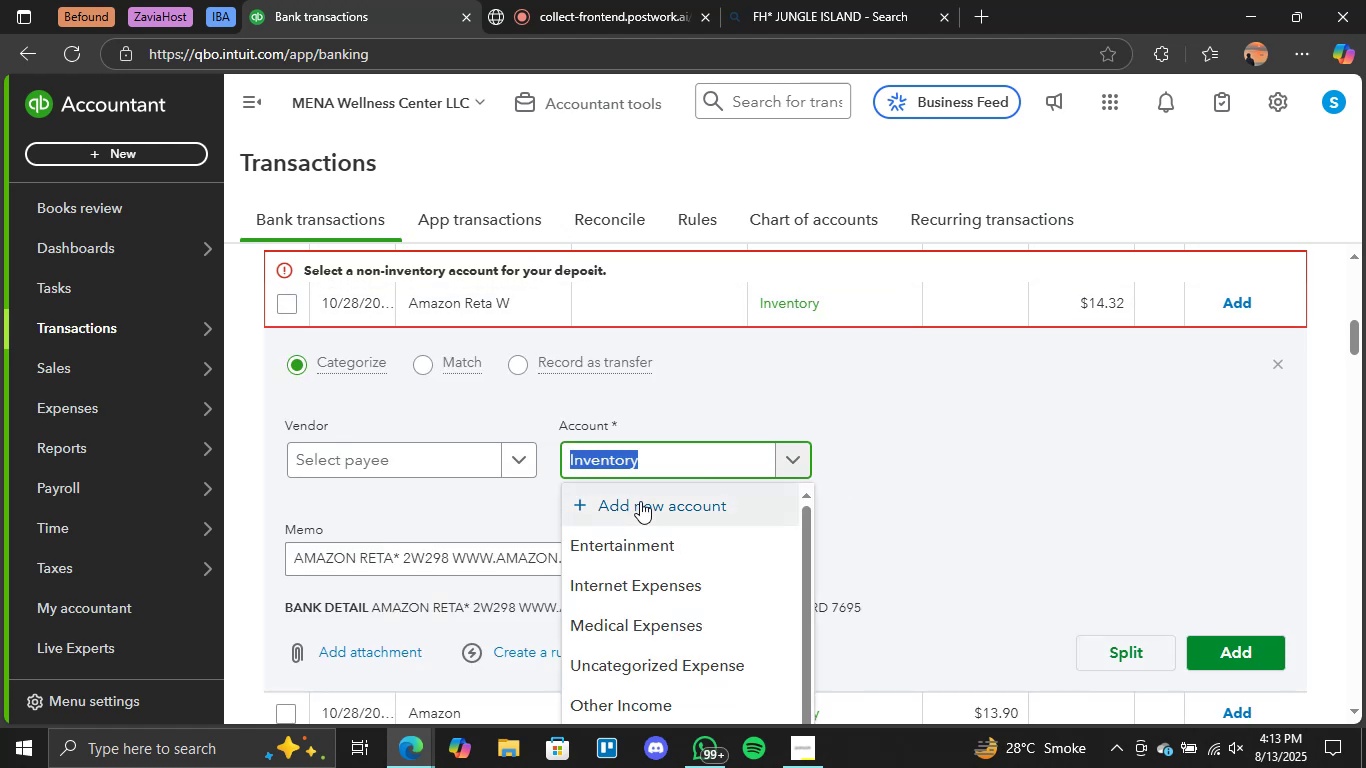 
scroll: coordinate [714, 528], scroll_direction: down, amount: 2.0
 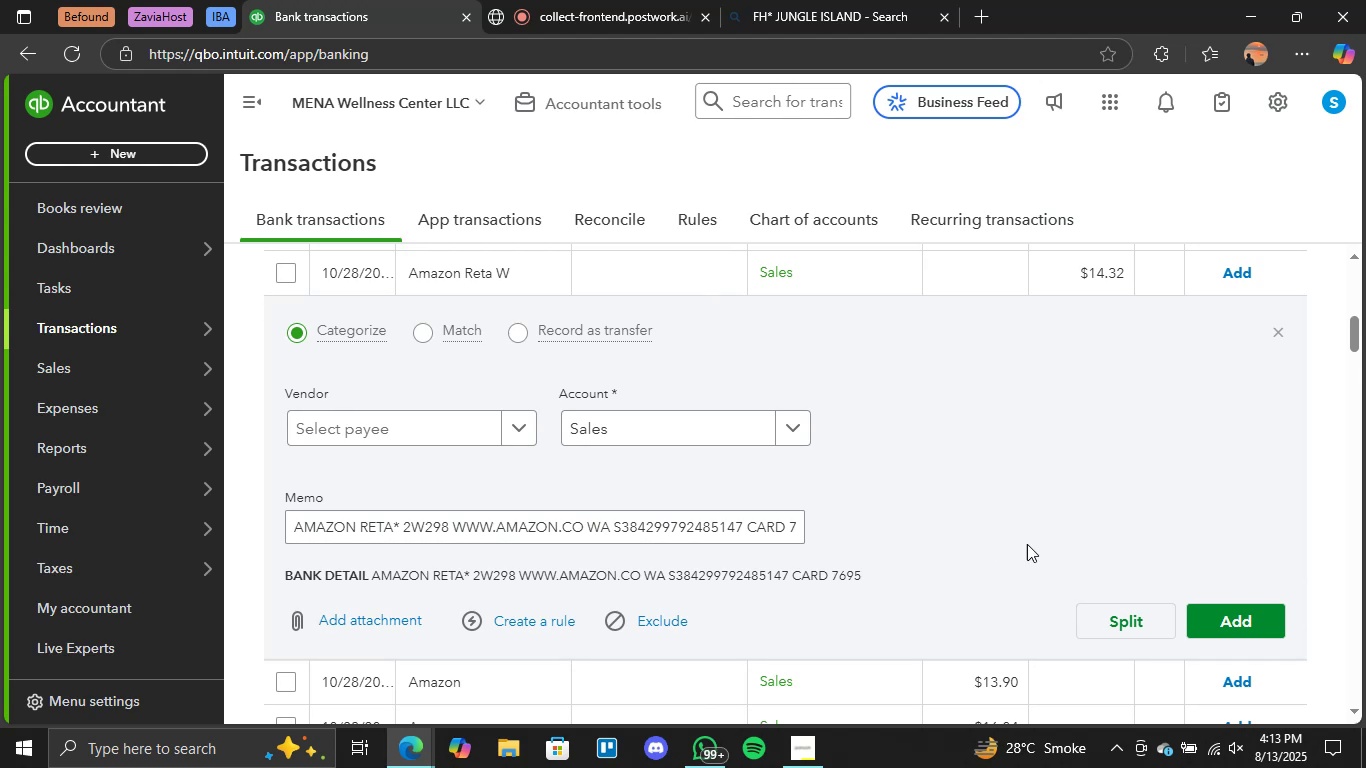 
double_click([1217, 604])
 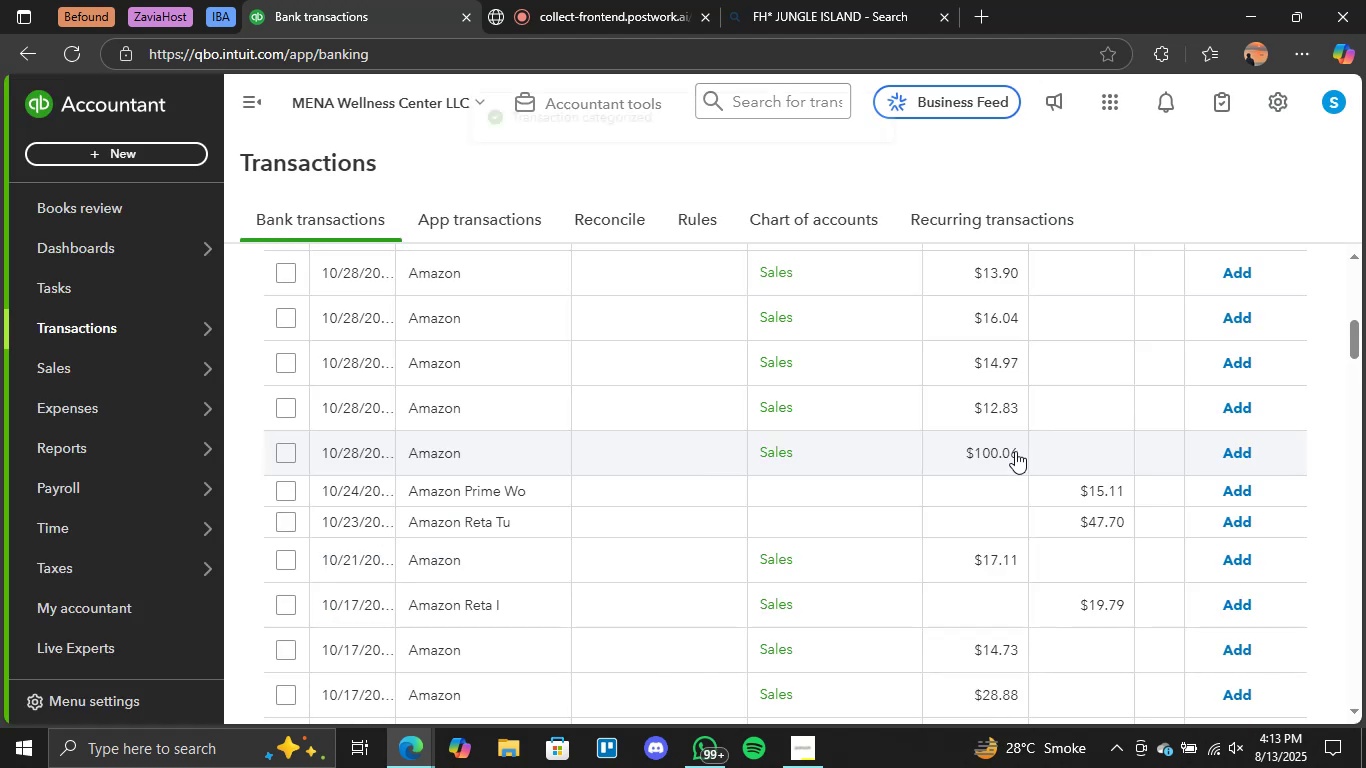 
scroll: coordinate [938, 460], scroll_direction: up, amount: 1.0
 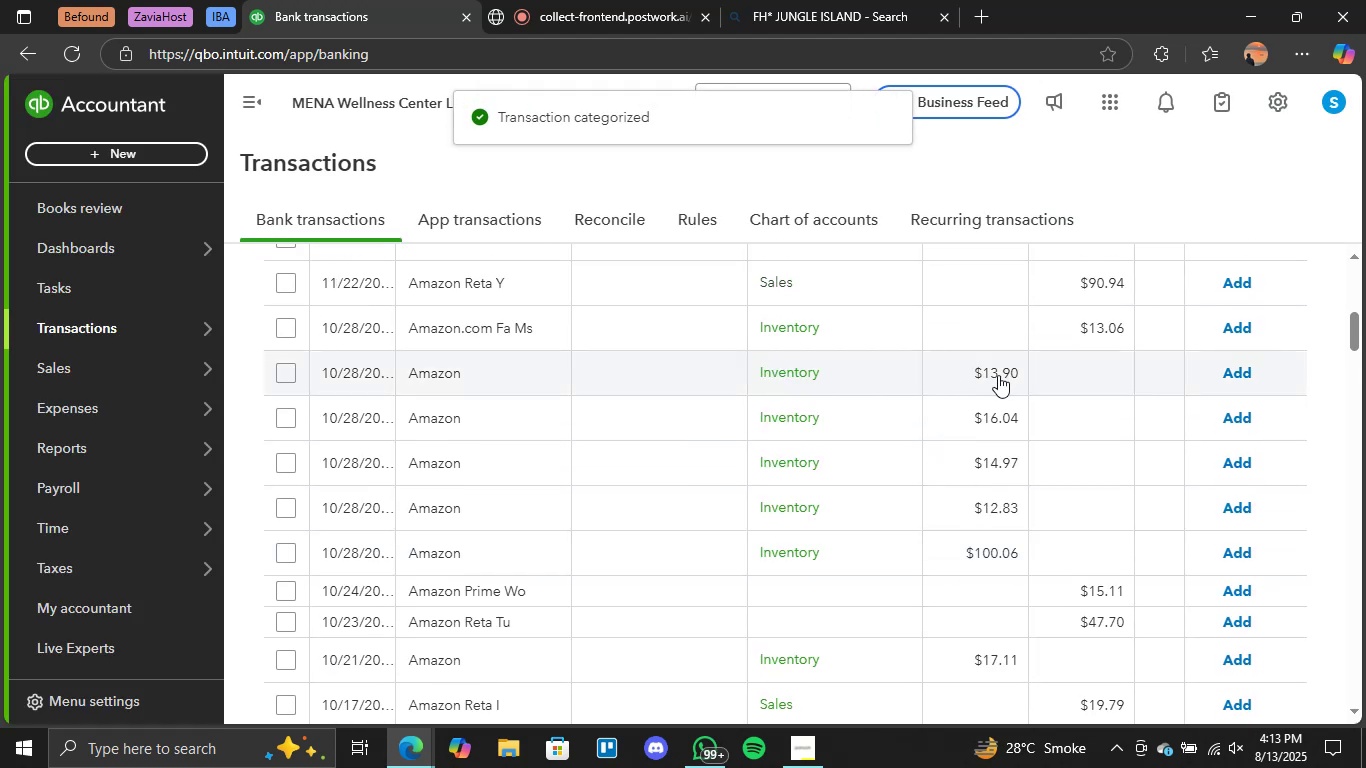 
left_click([799, 369])
 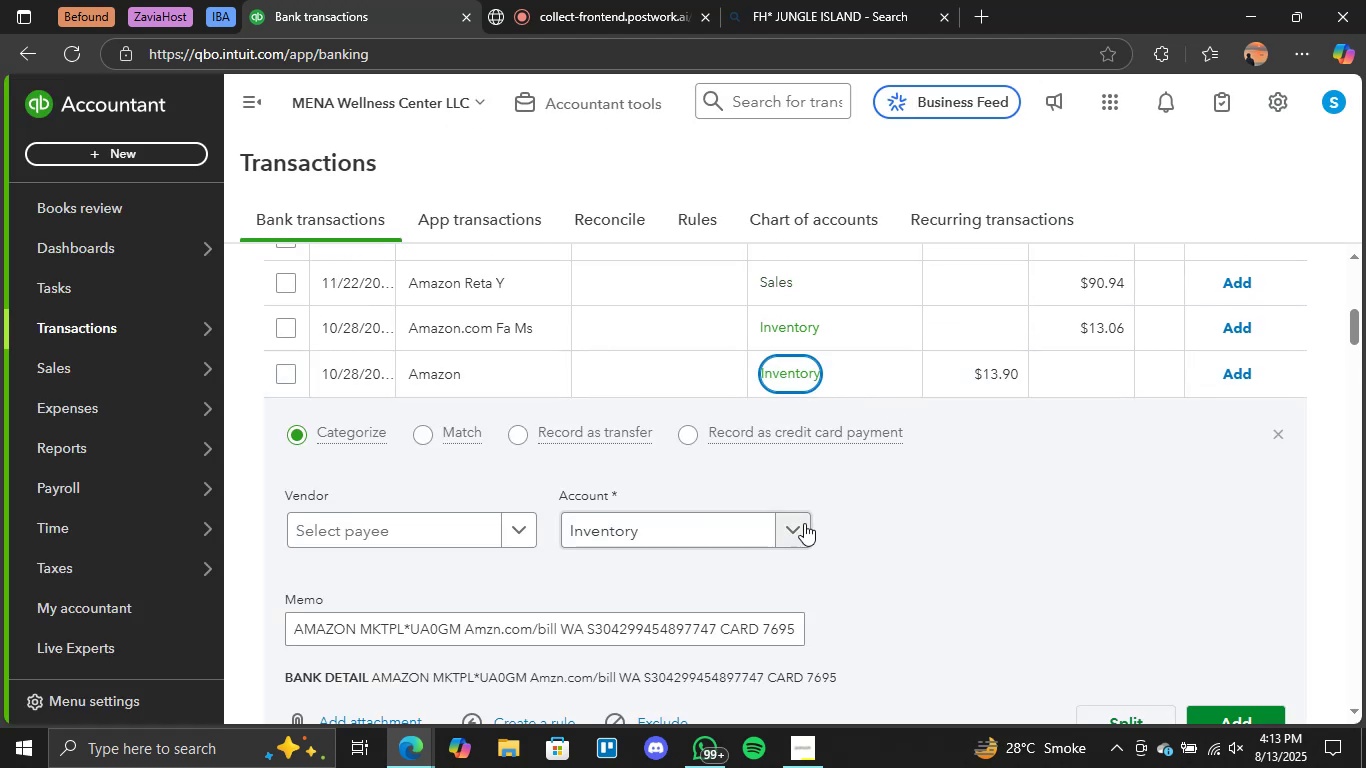 
scroll: coordinate [1220, 651], scroll_direction: down, amount: 1.0
 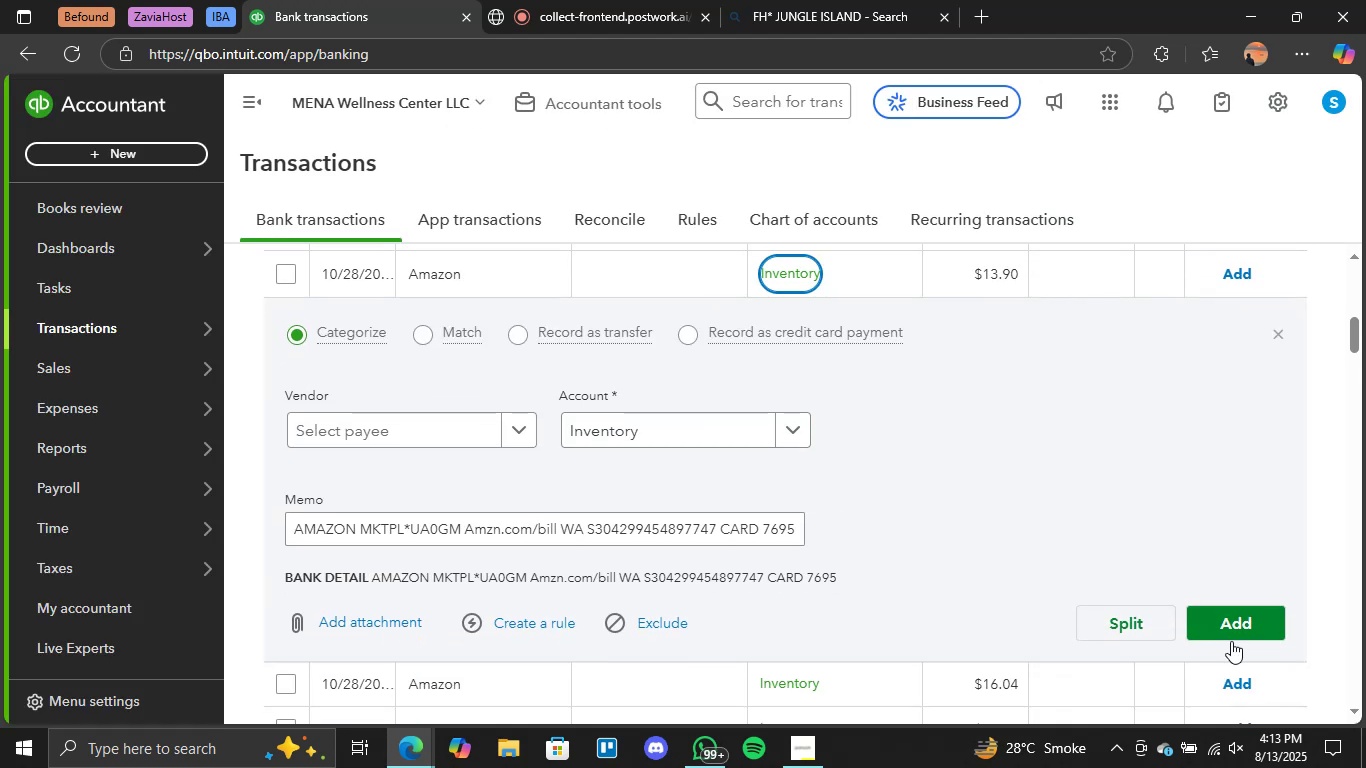 
left_click([1232, 636])
 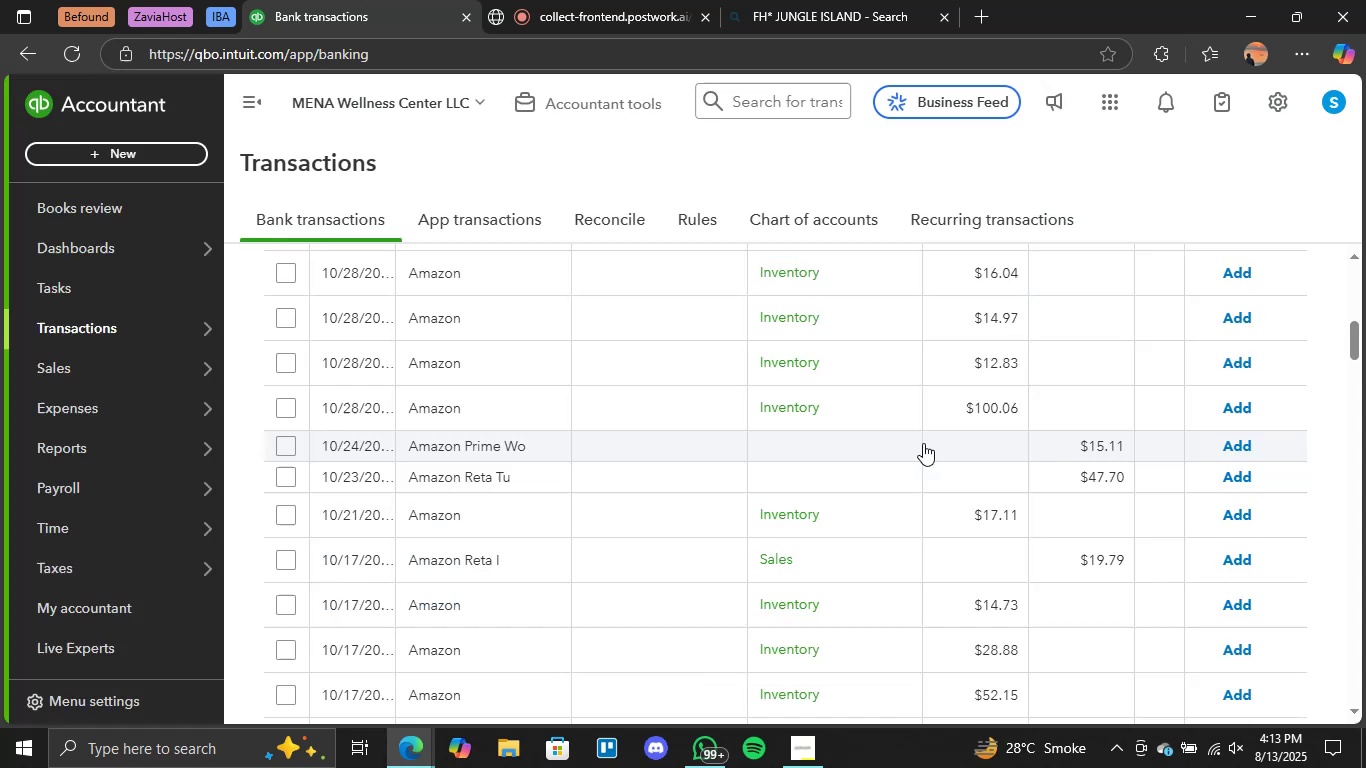 
scroll: coordinate [1365, 422], scroll_direction: up, amount: 3.0
 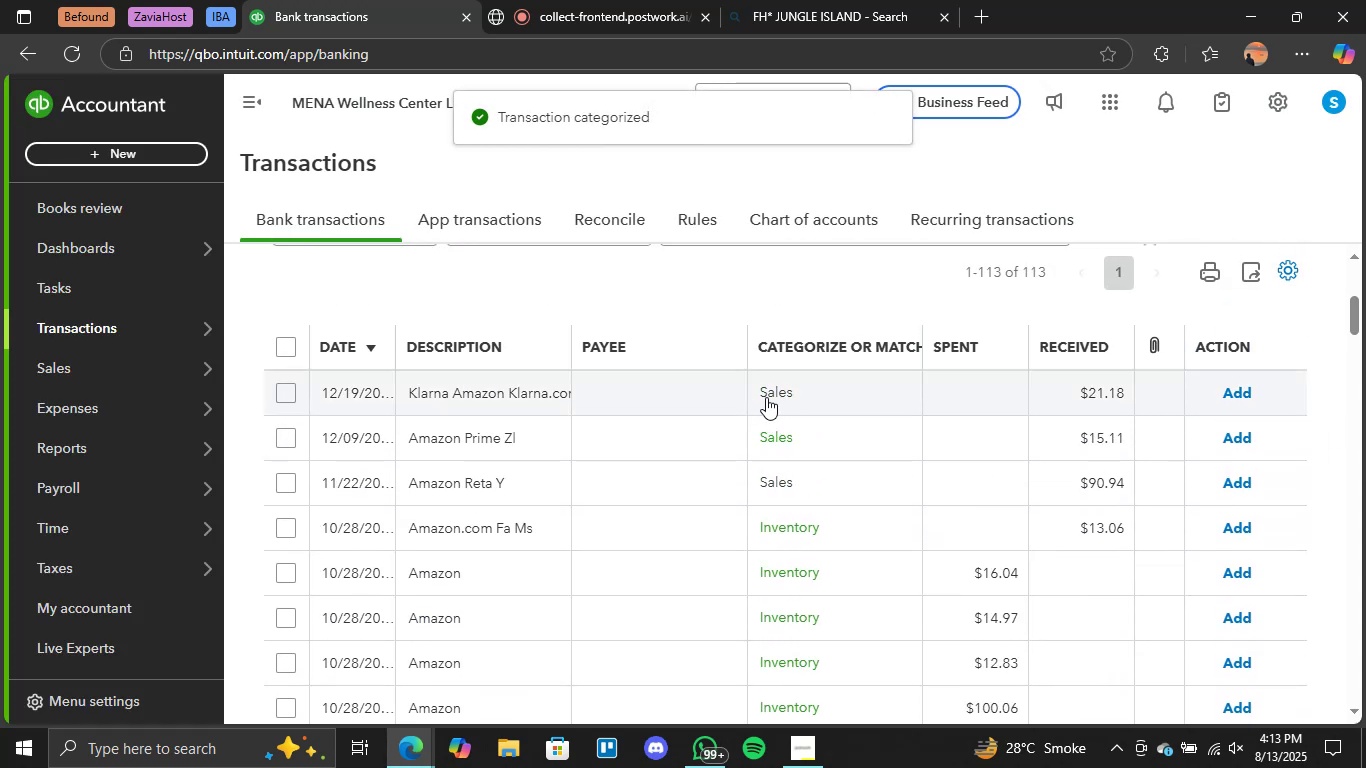 
left_click([564, 396])
 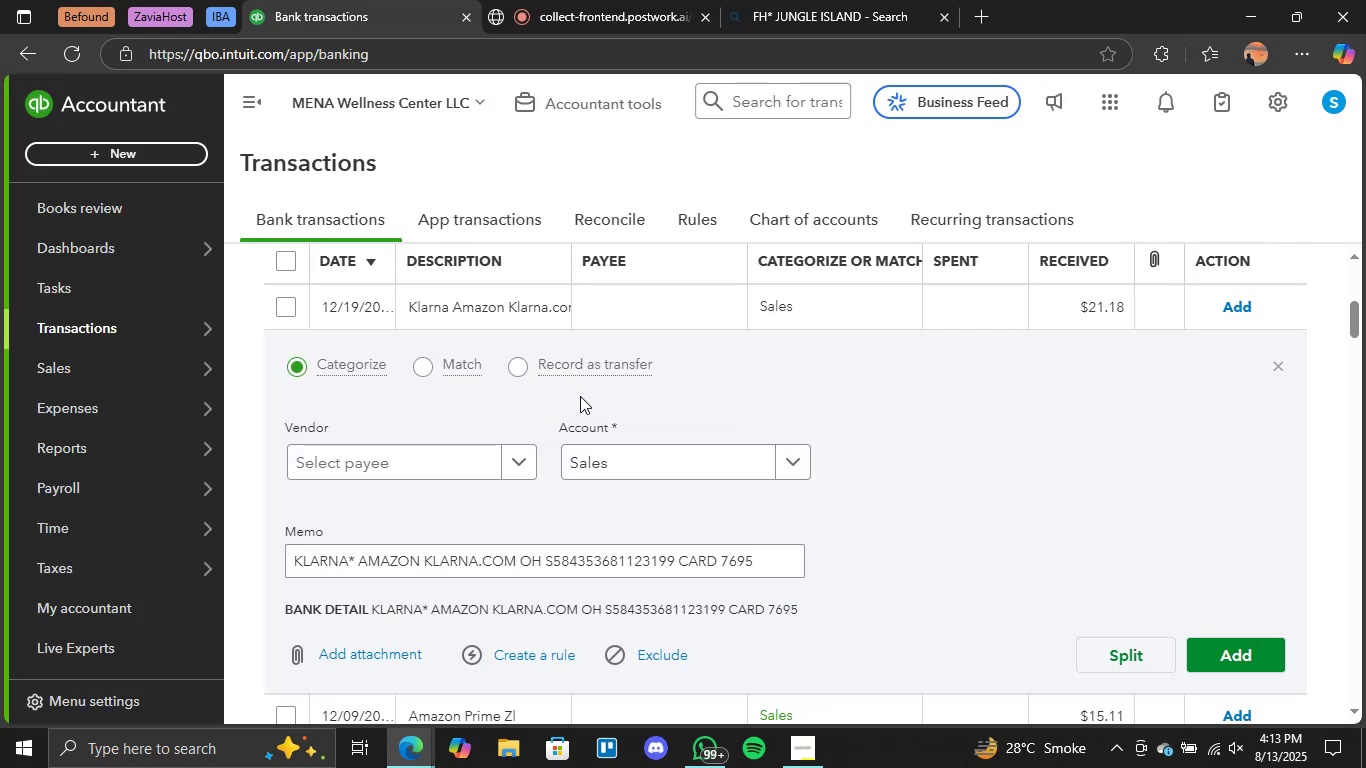 
scroll: coordinate [714, 429], scroll_direction: down, amount: 1.0
 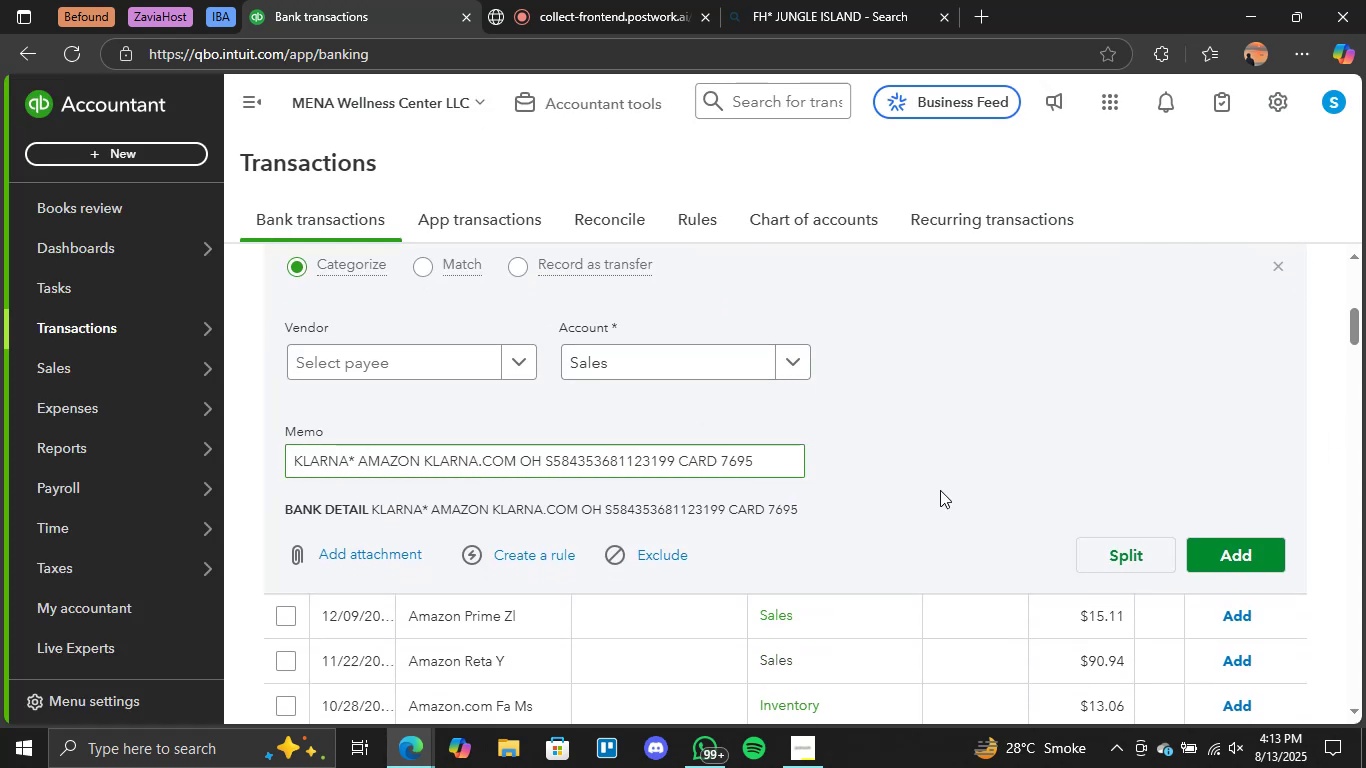 
left_click([1250, 549])
 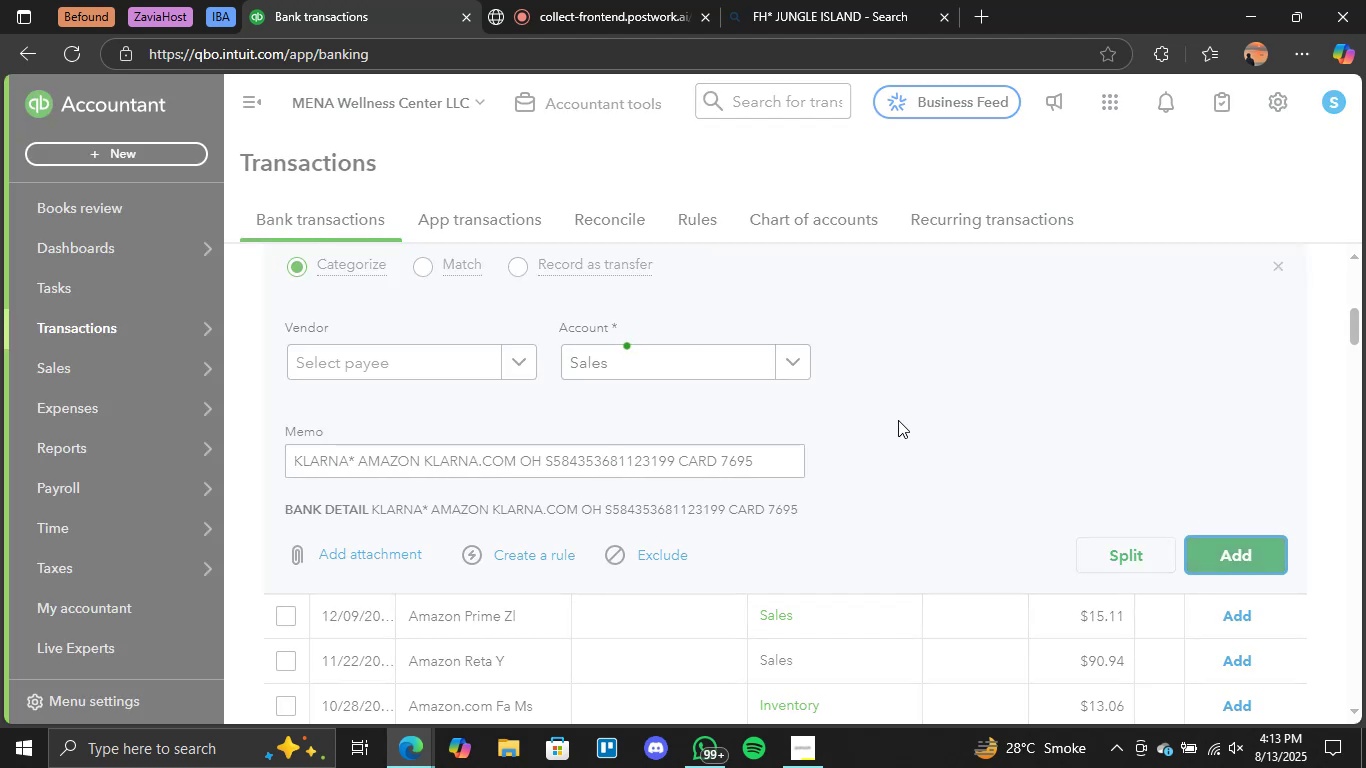 
scroll: coordinate [898, 419], scroll_direction: up, amount: 1.0
 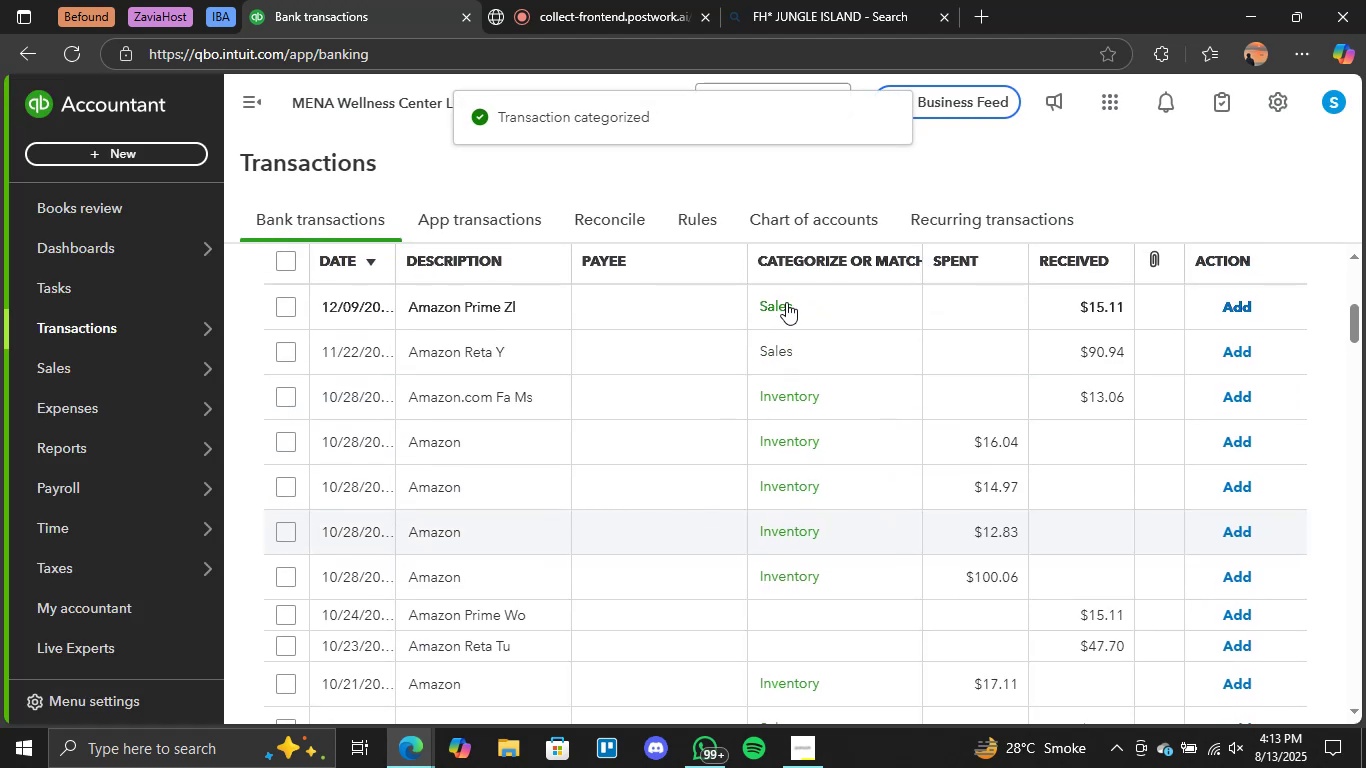 
left_click([786, 303])
 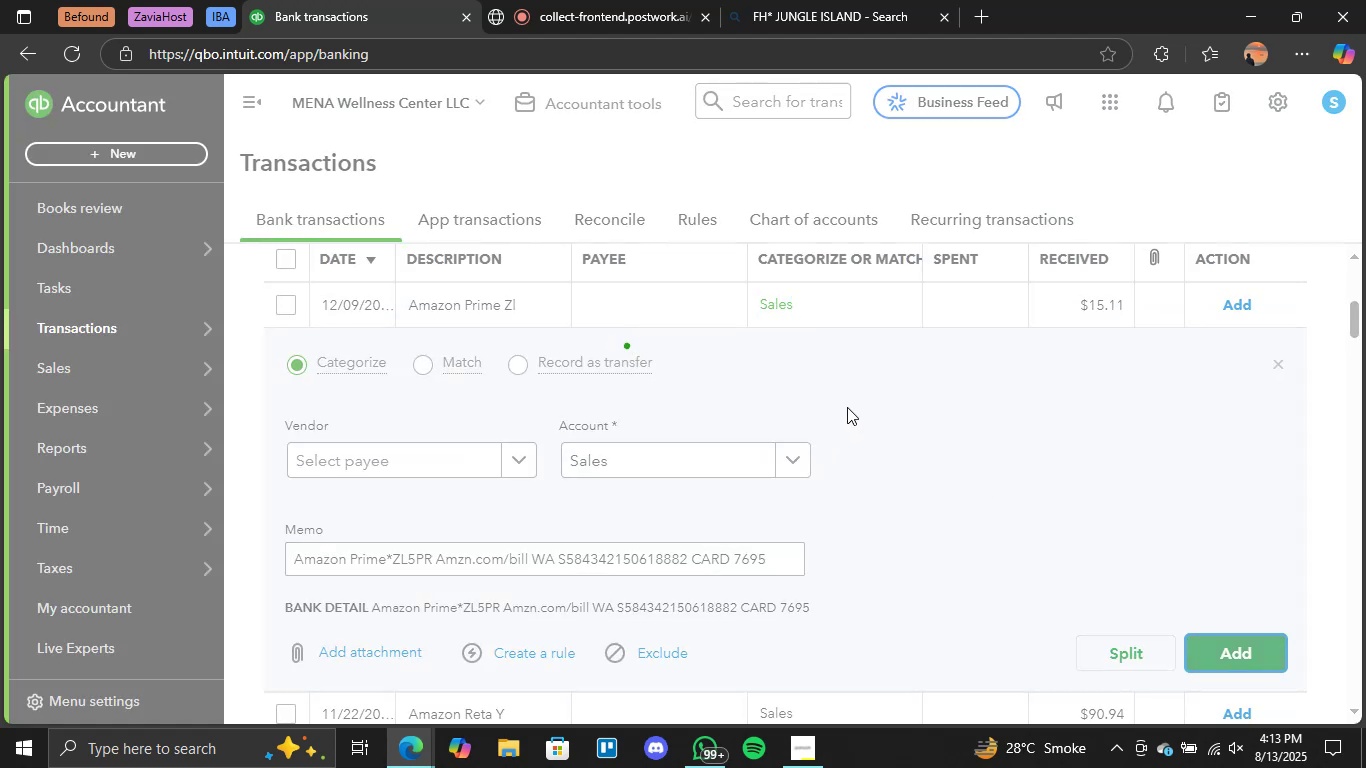 
wait(6.25)
 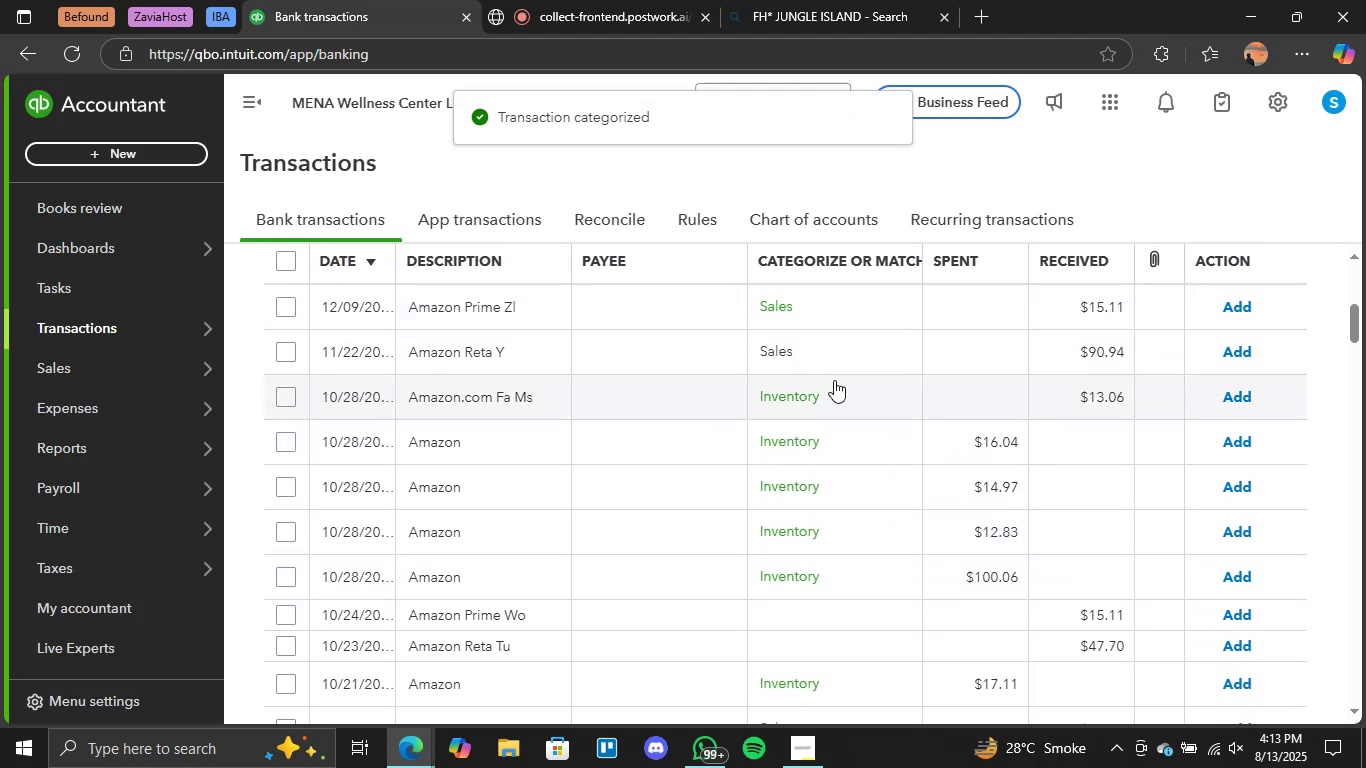 
left_click([780, 310])
 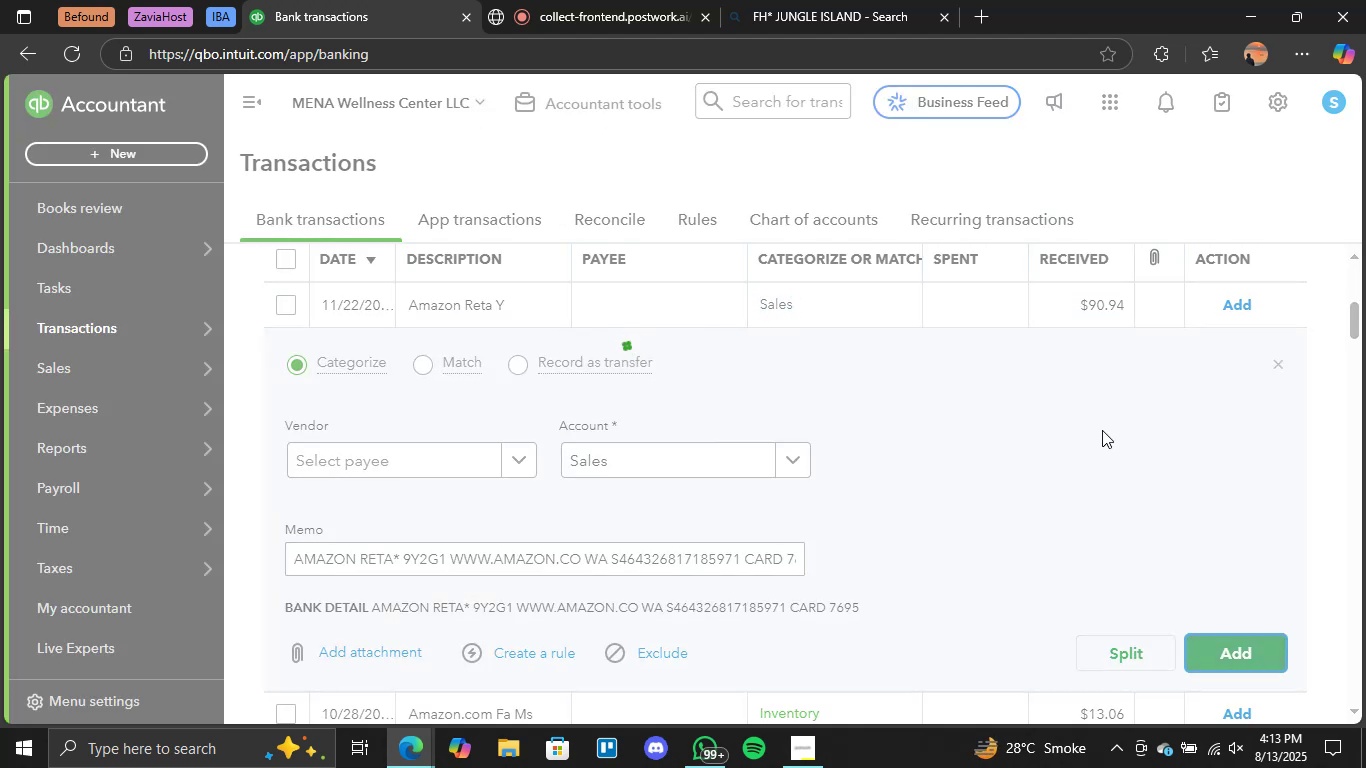 
wait(8.72)
 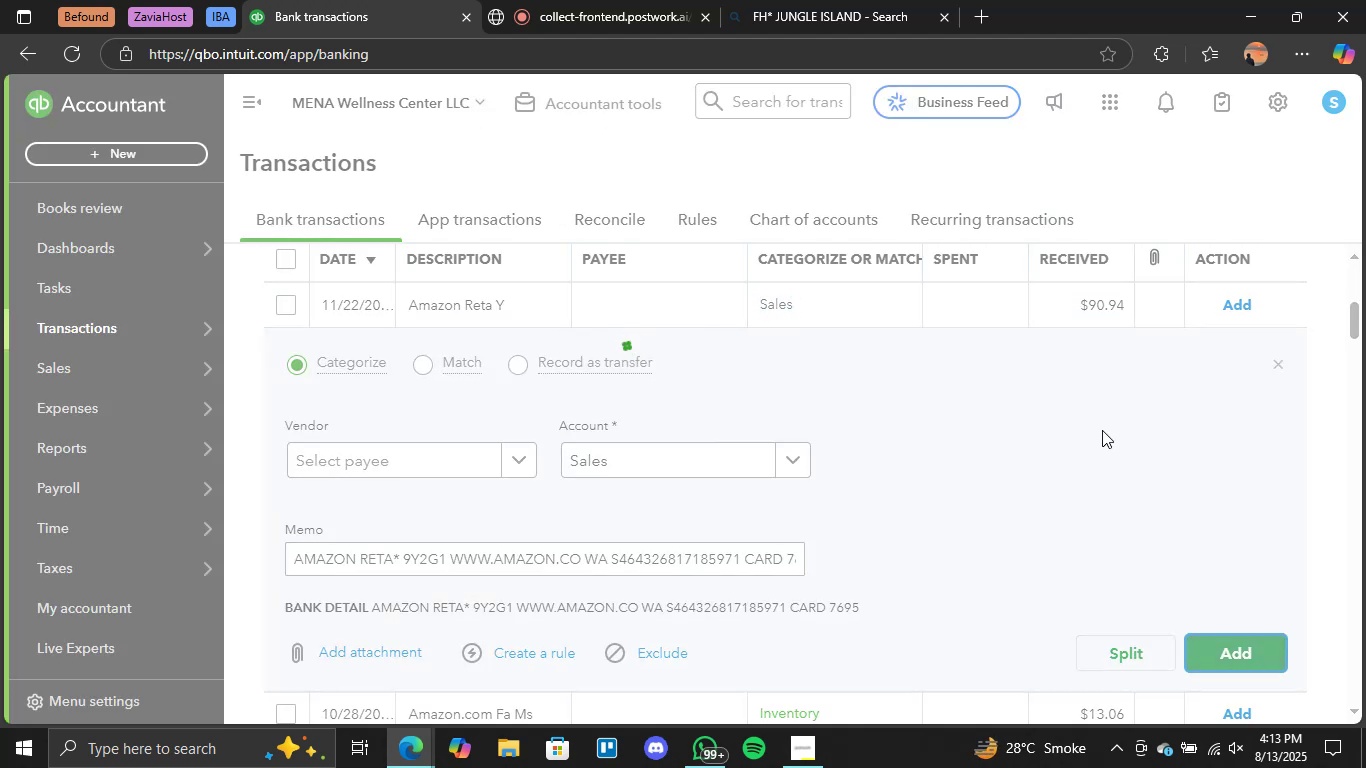 
left_click([485, 310])
 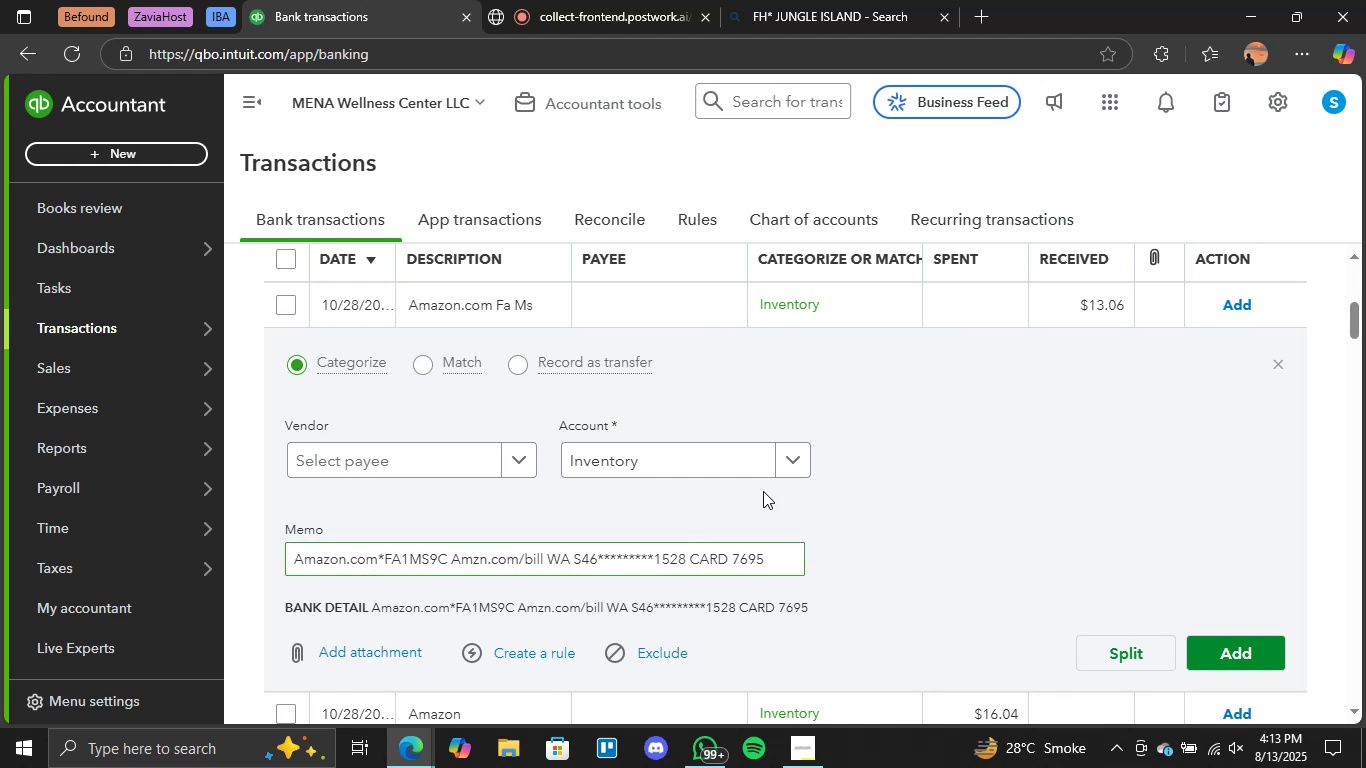 
left_click([1275, 370])
 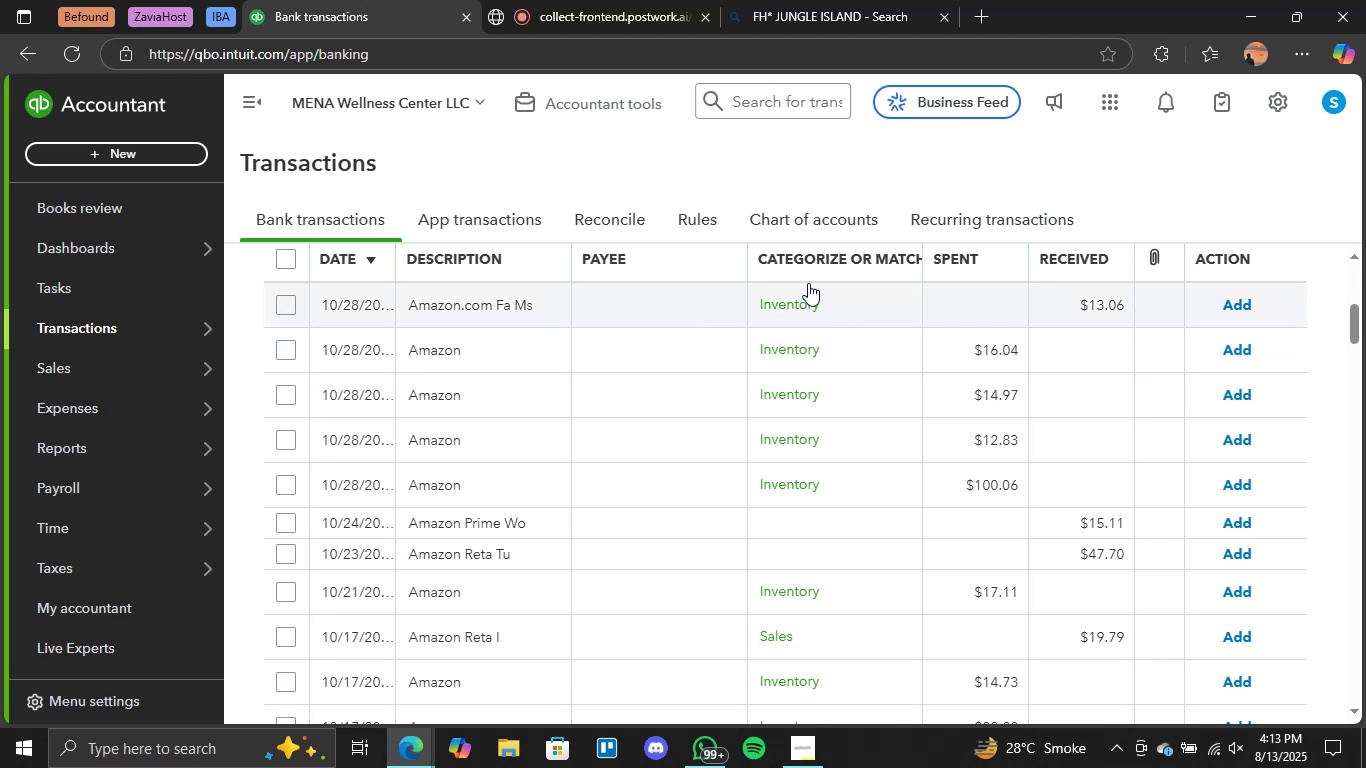 
left_click([801, 295])
 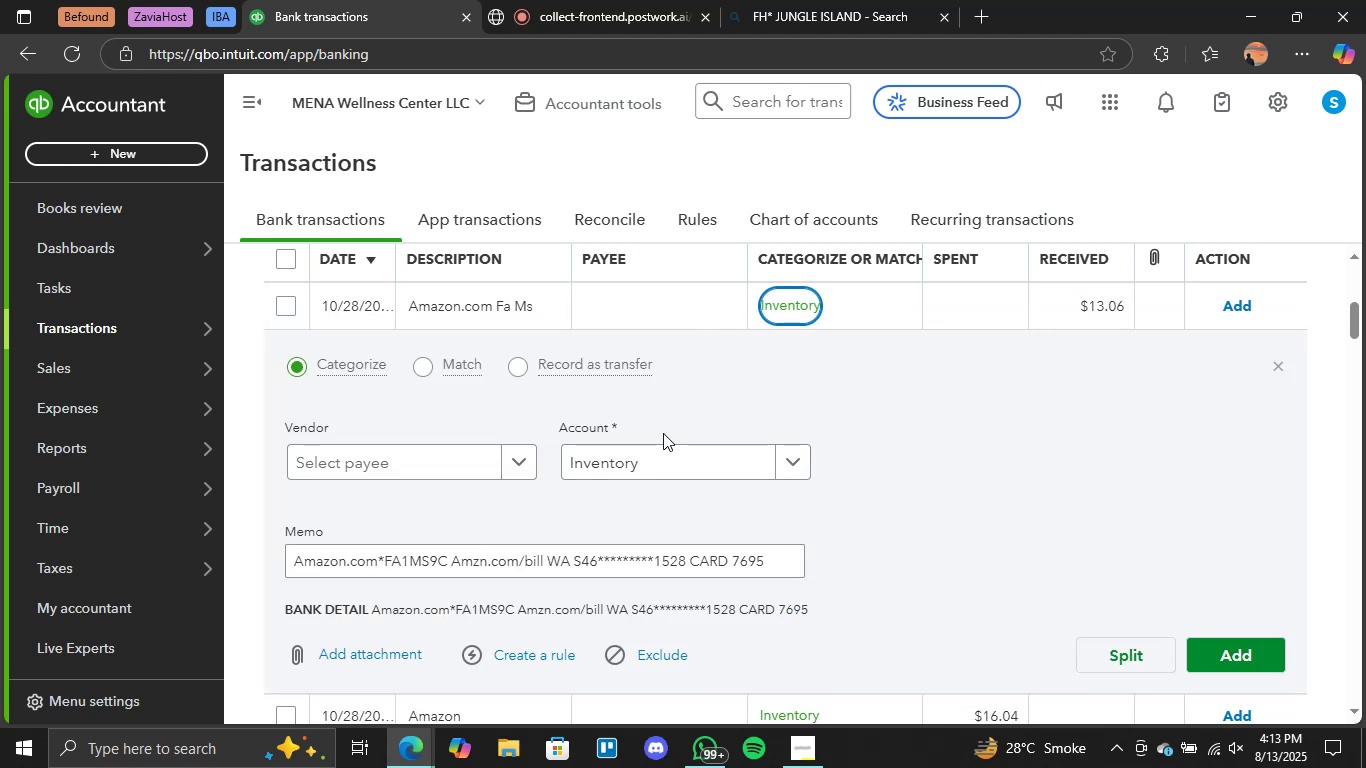 
left_click([786, 453])
 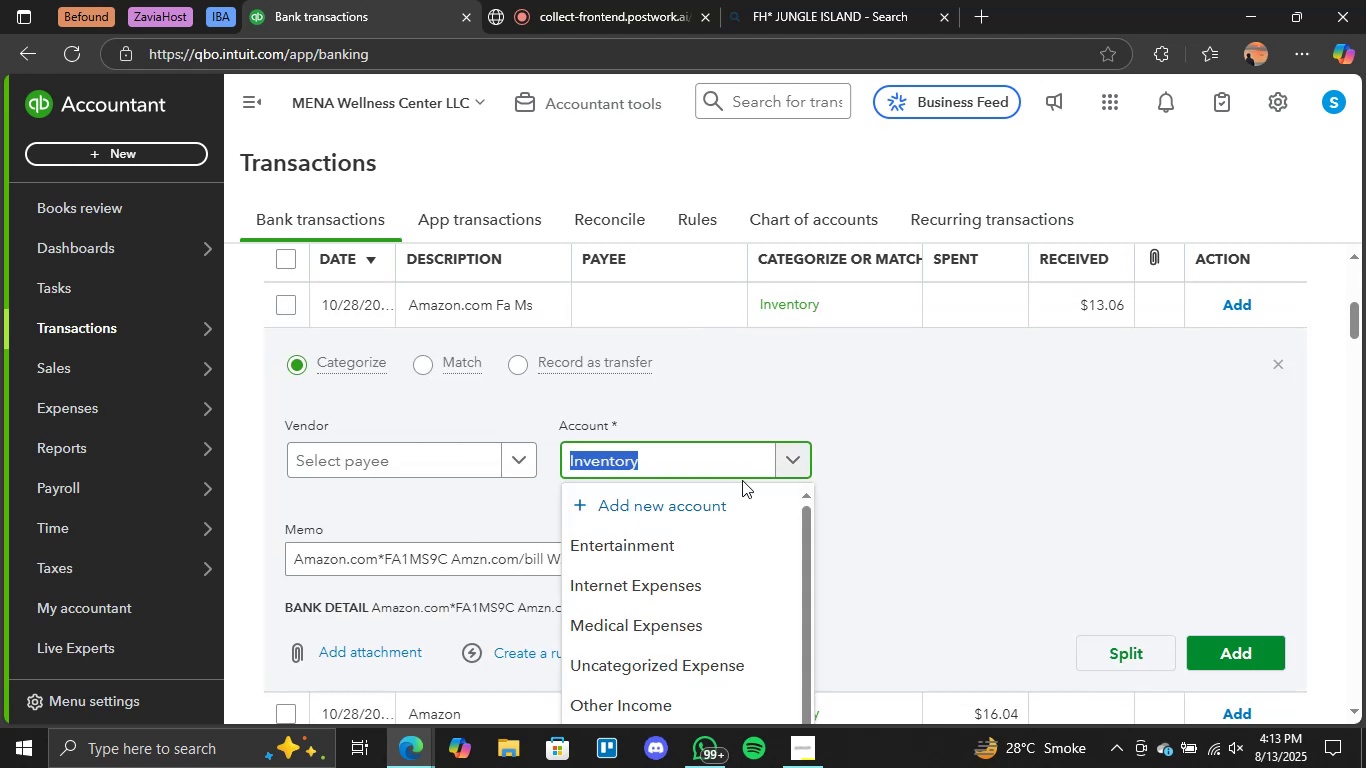 
scroll: coordinate [695, 618], scroll_direction: down, amount: 2.0
 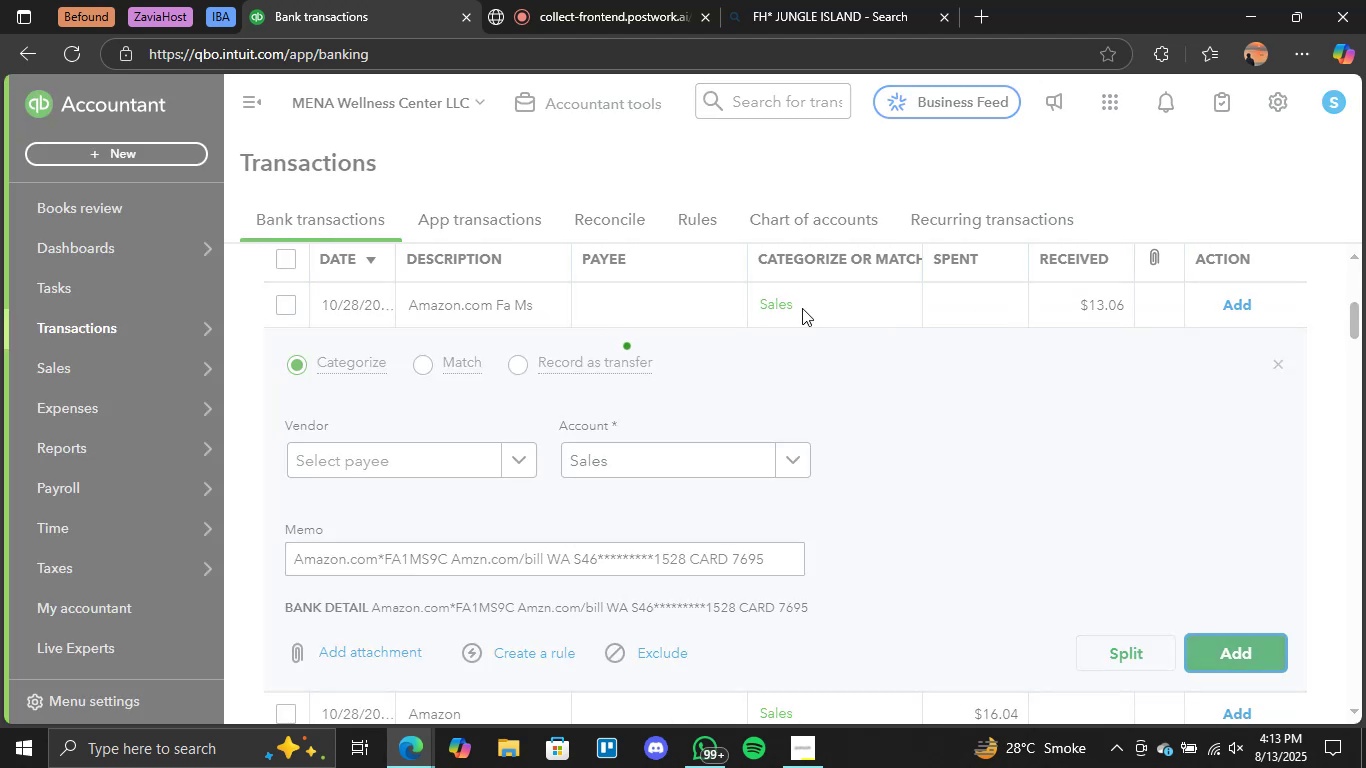 
left_click([801, 308])
 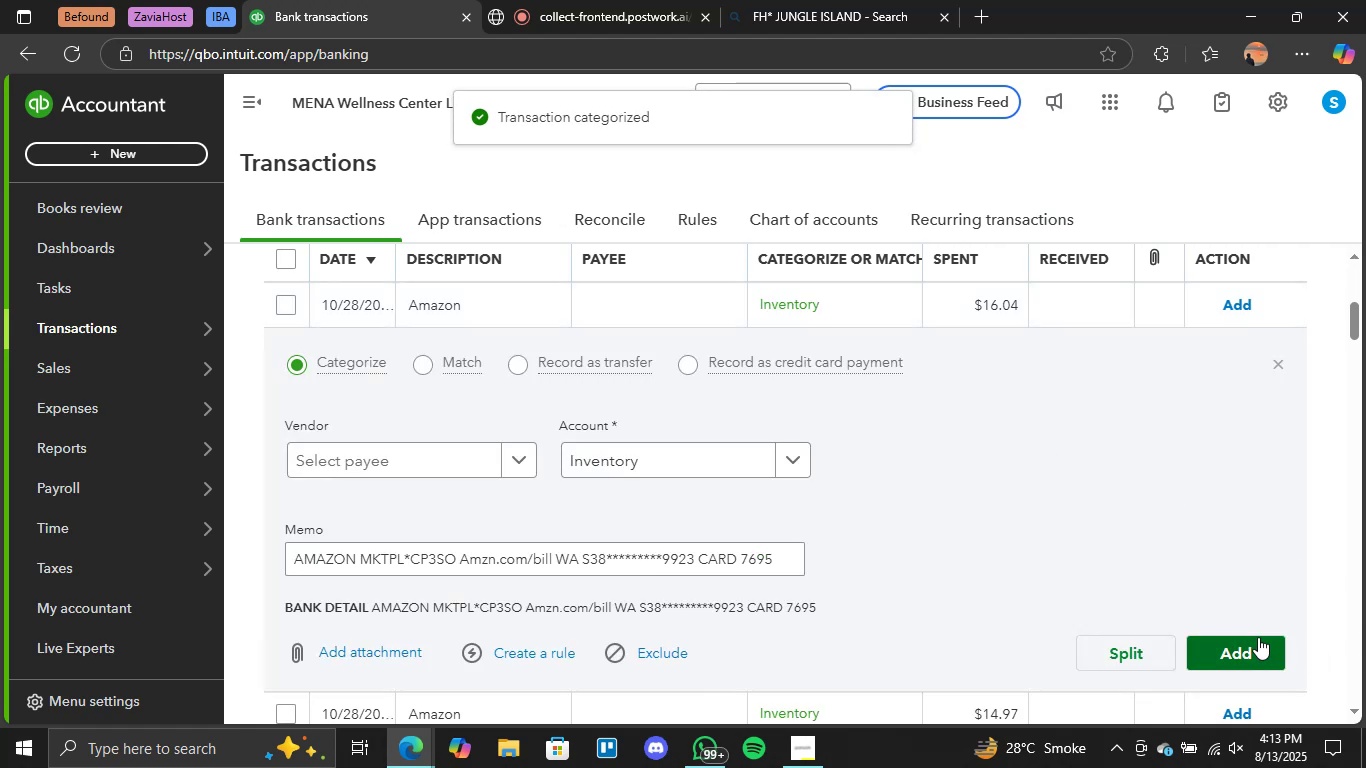 
left_click([1278, 363])
 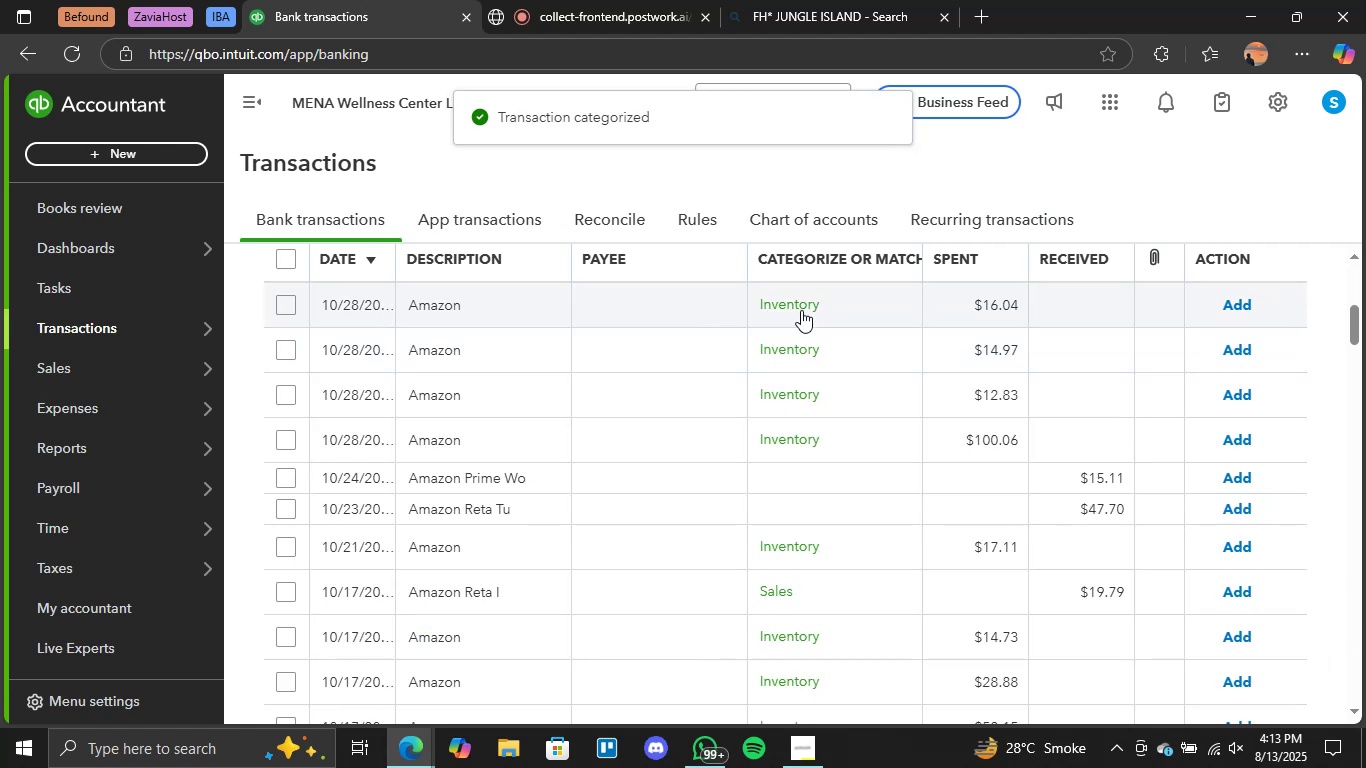 
left_click([811, 303])
 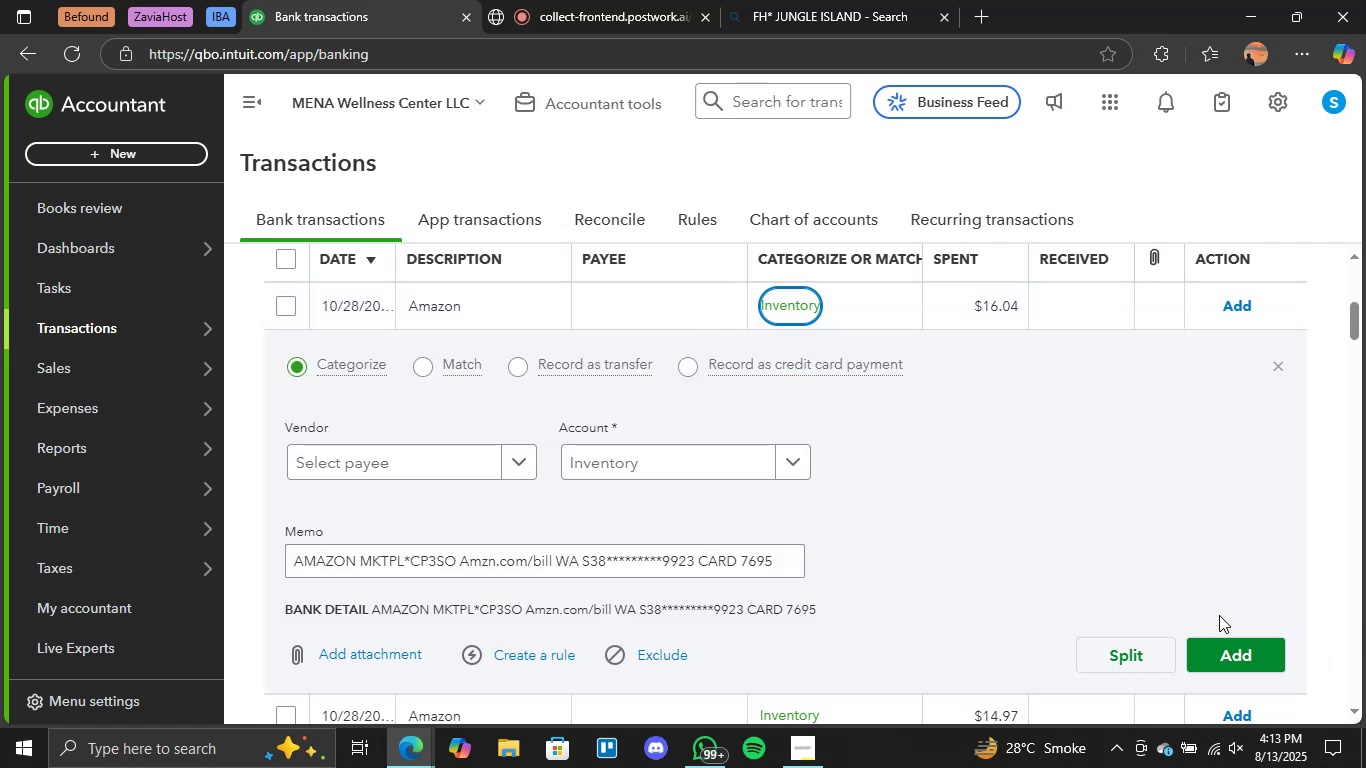 
left_click([1228, 654])
 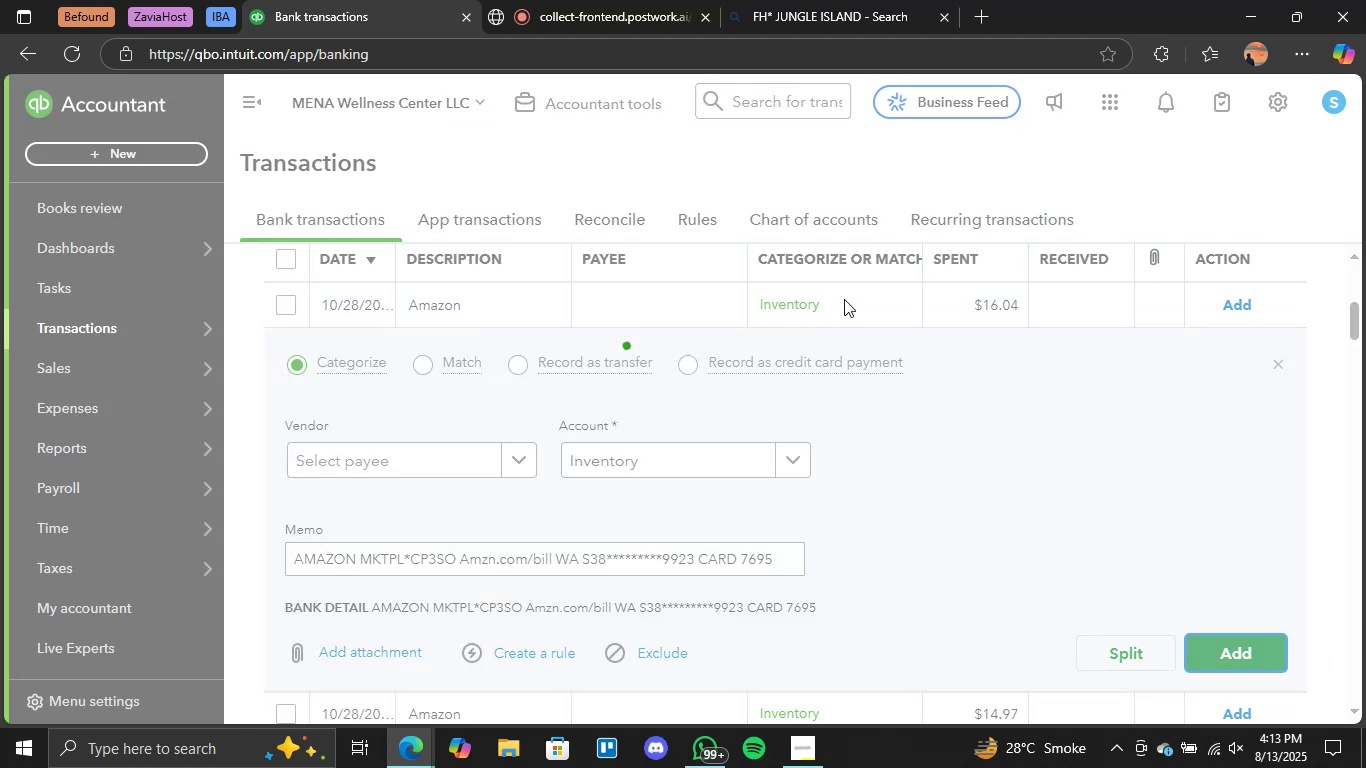 
left_click([788, 302])
 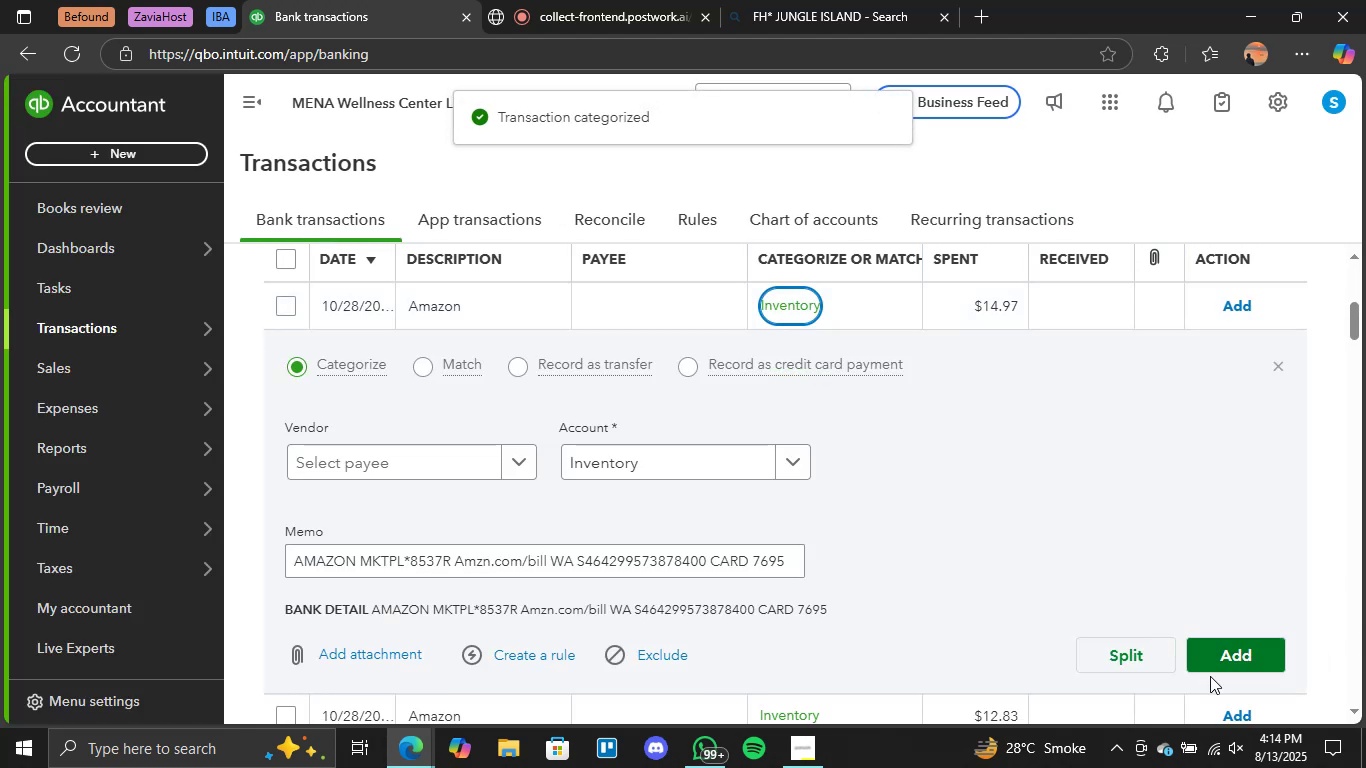 
double_click([1220, 657])
 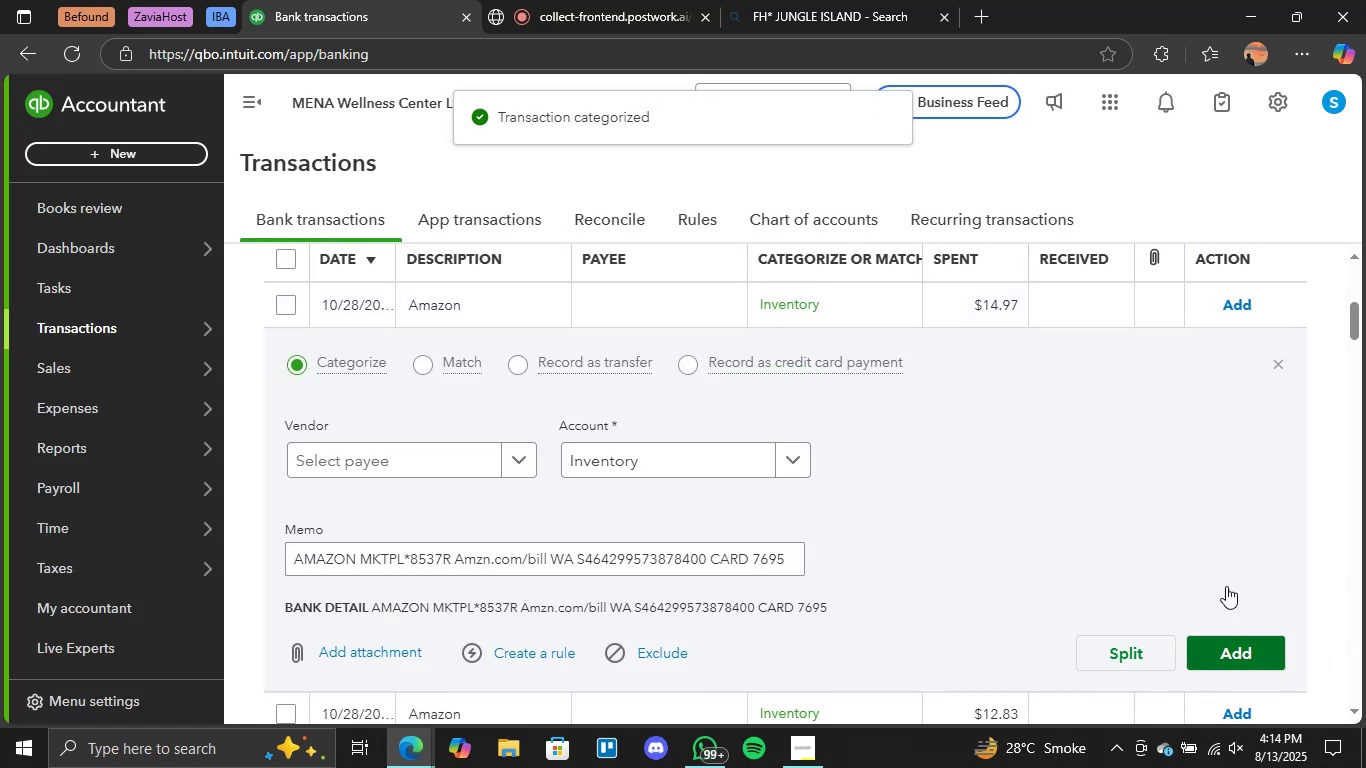 
left_click([1210, 665])
 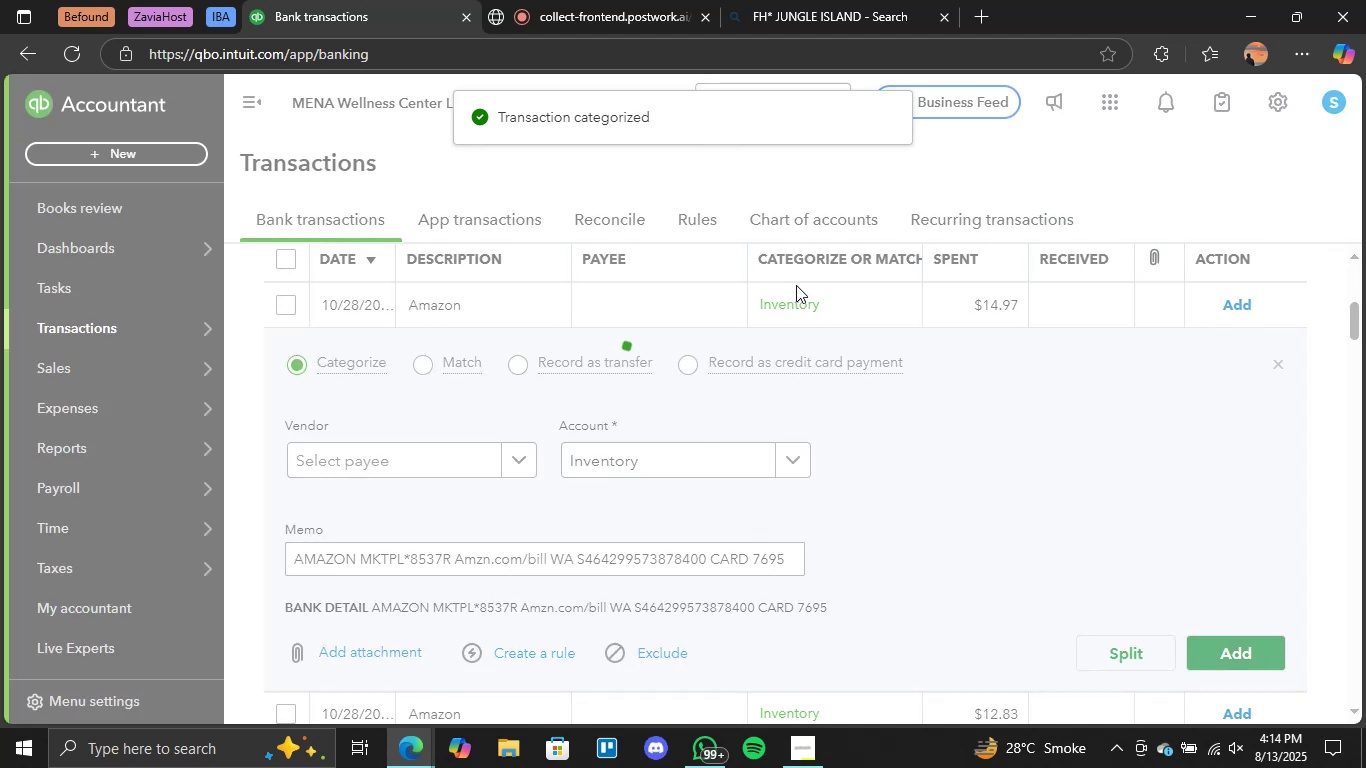 
left_click([801, 309])
 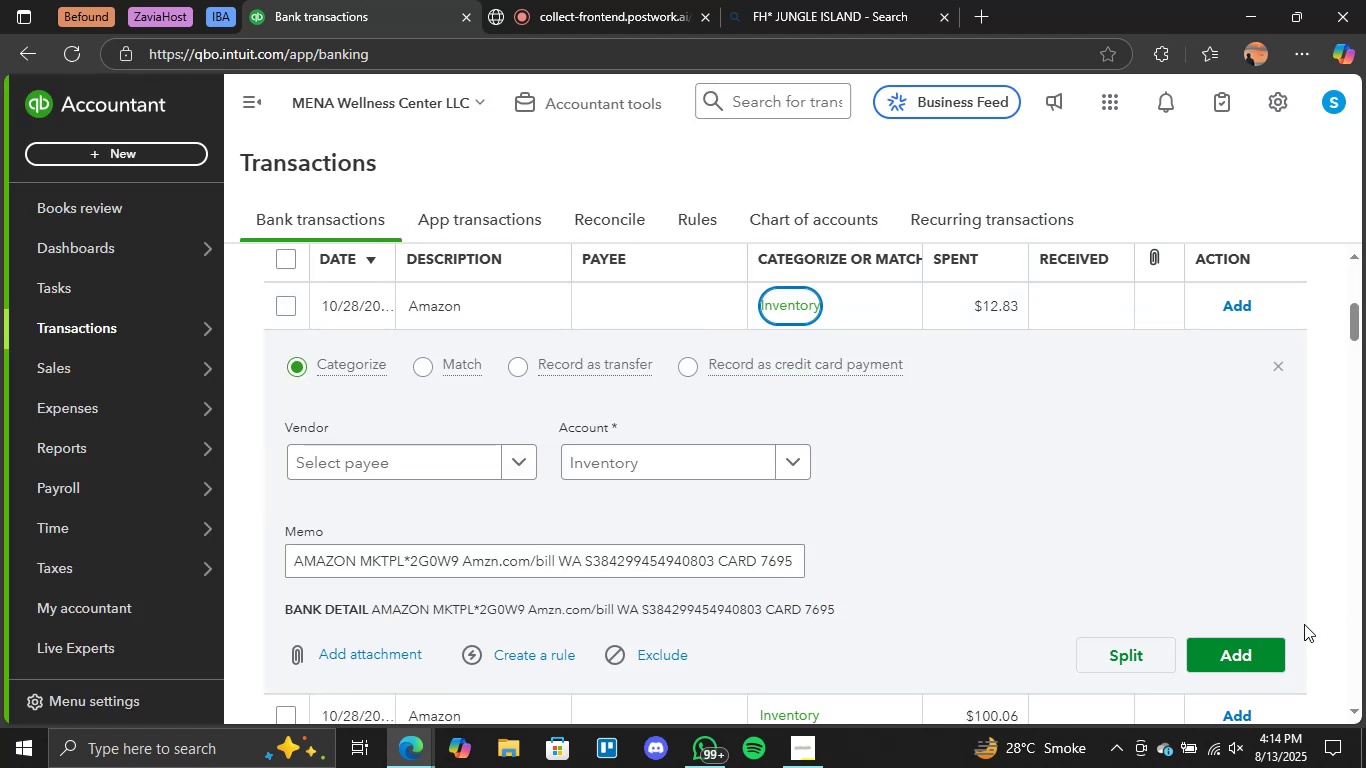 
left_click([1245, 639])
 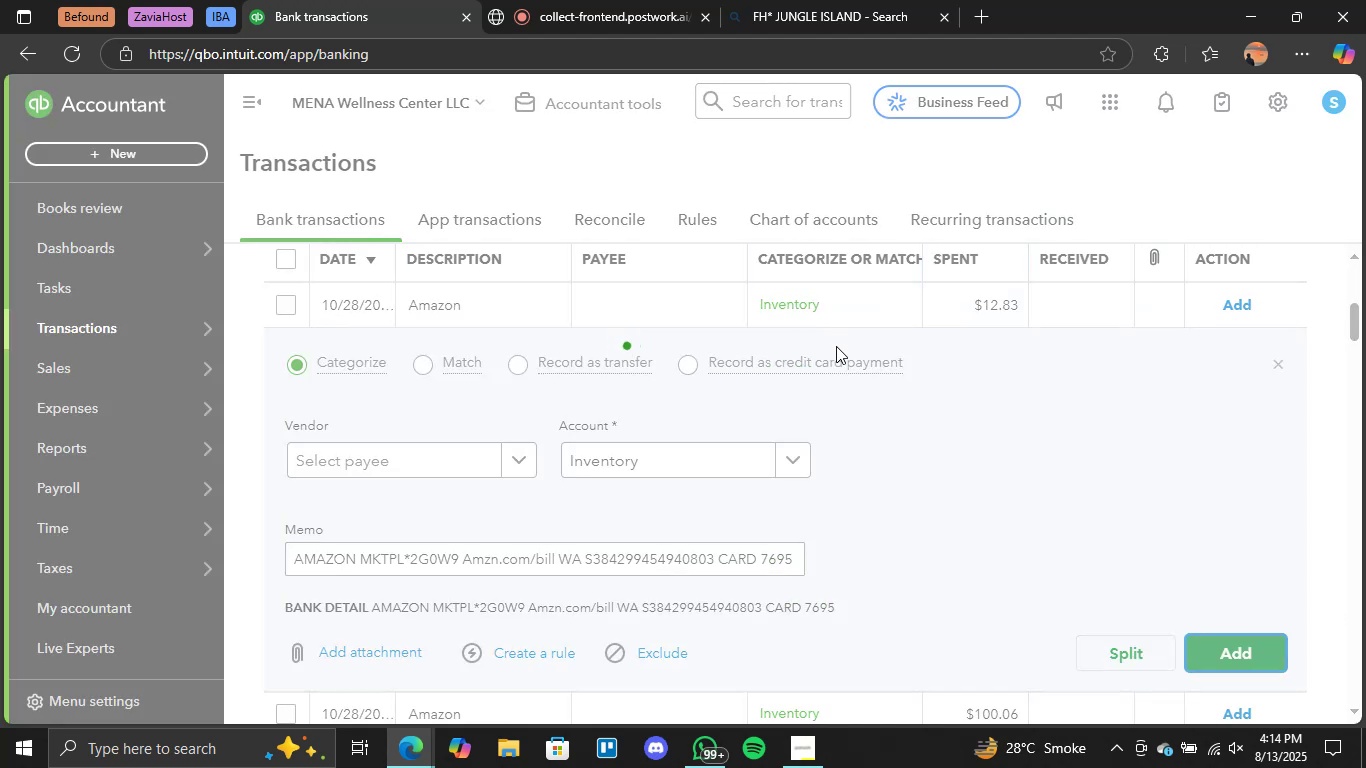 
wait(5.65)
 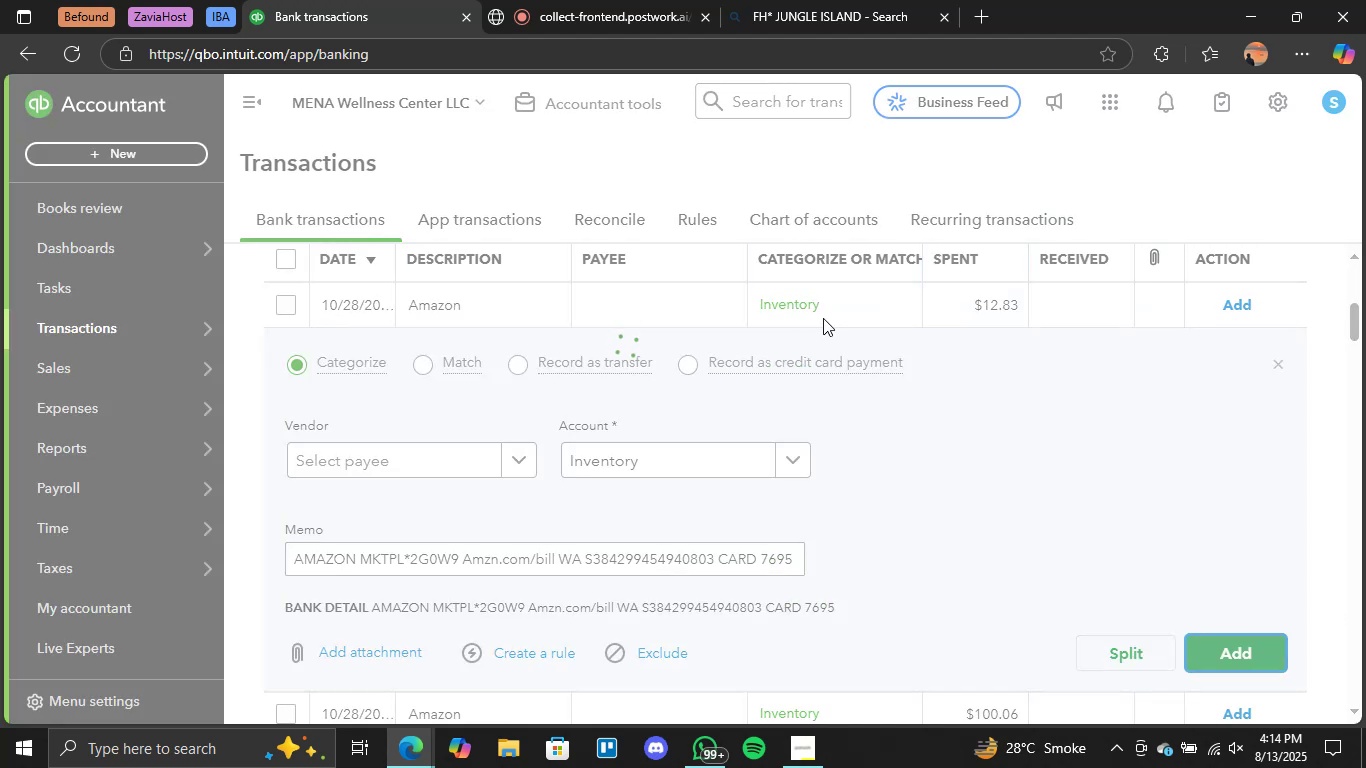 
left_click([790, 309])
 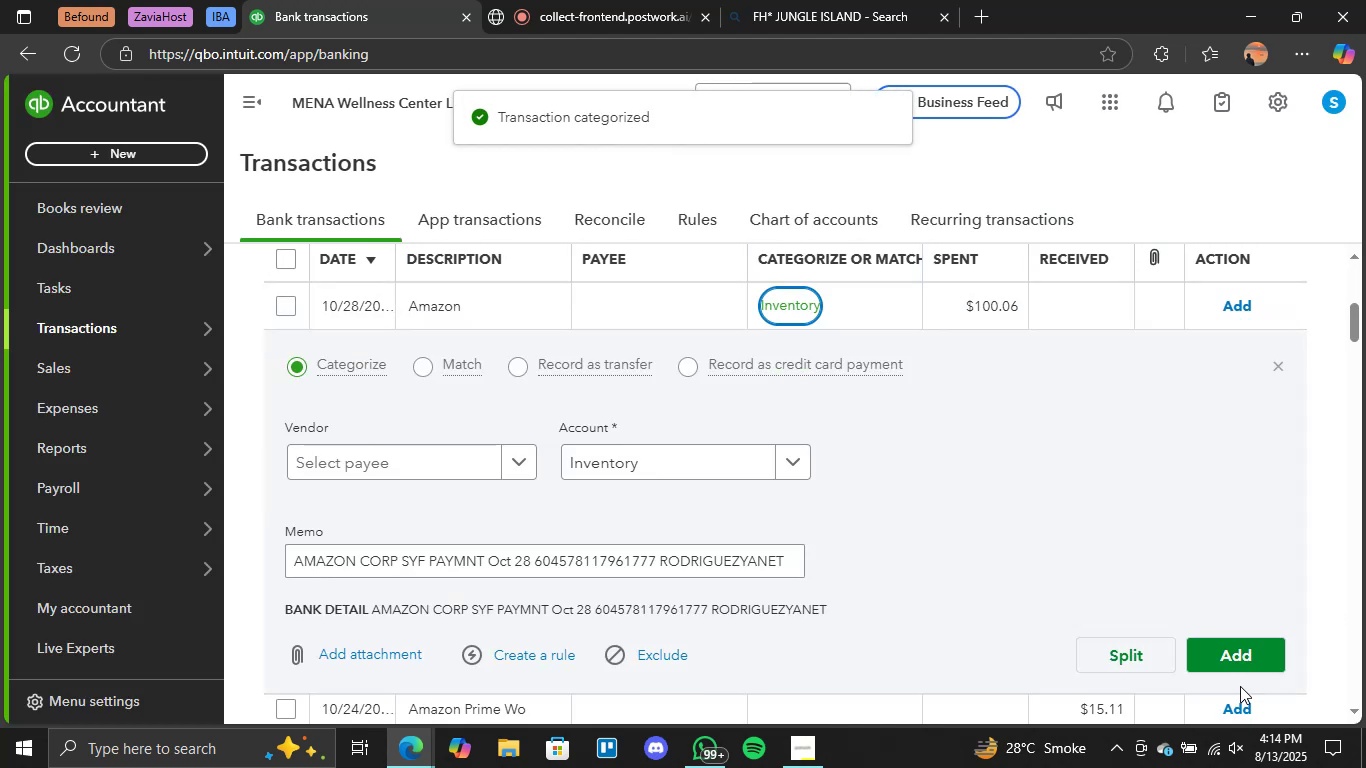 
left_click([1215, 666])
 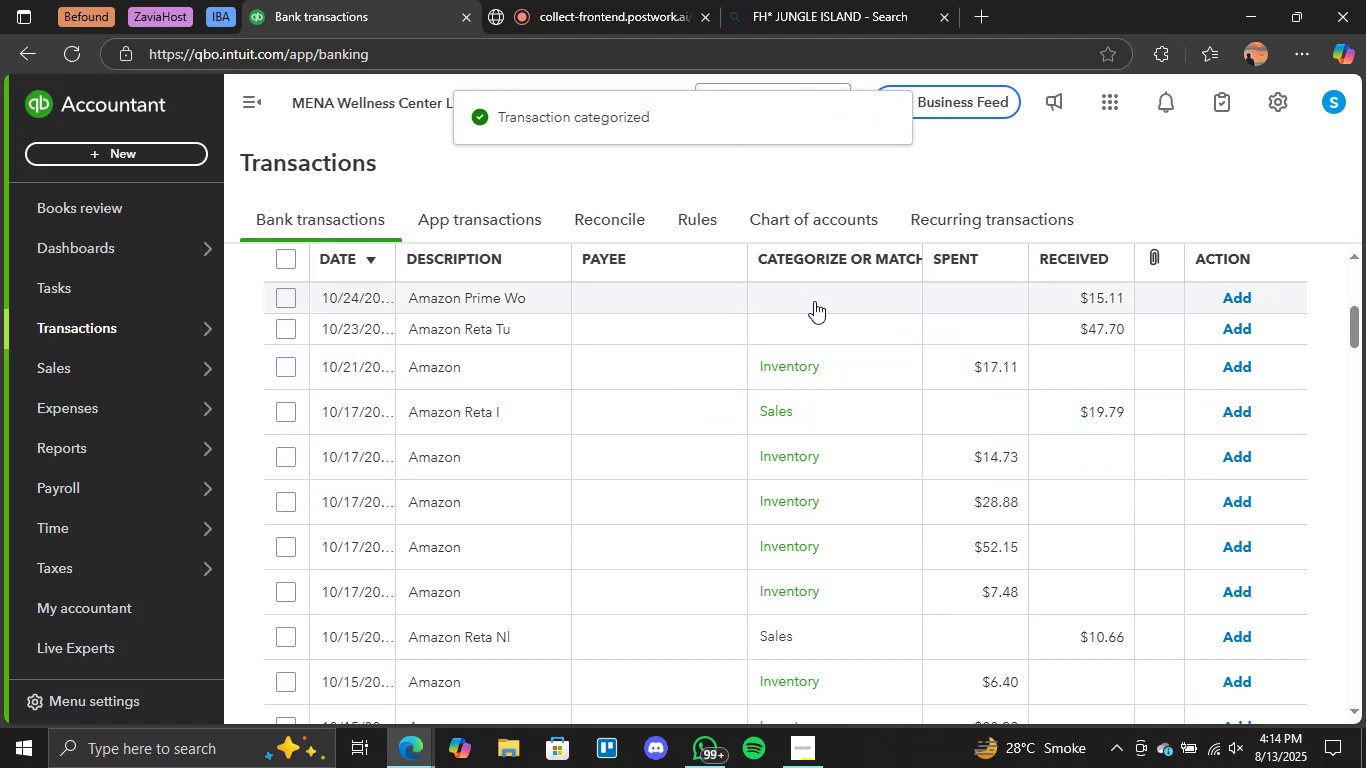 
wait(6.77)
 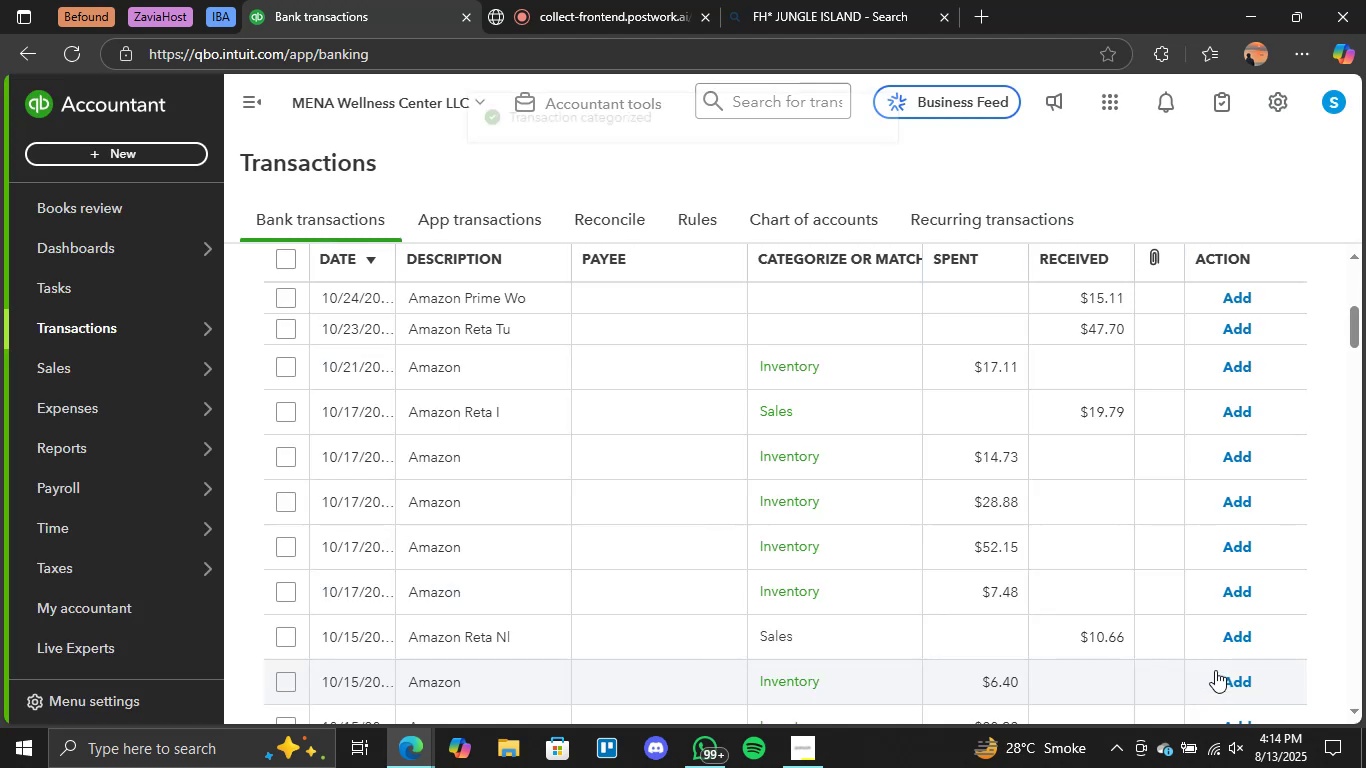 
left_click([812, 299])
 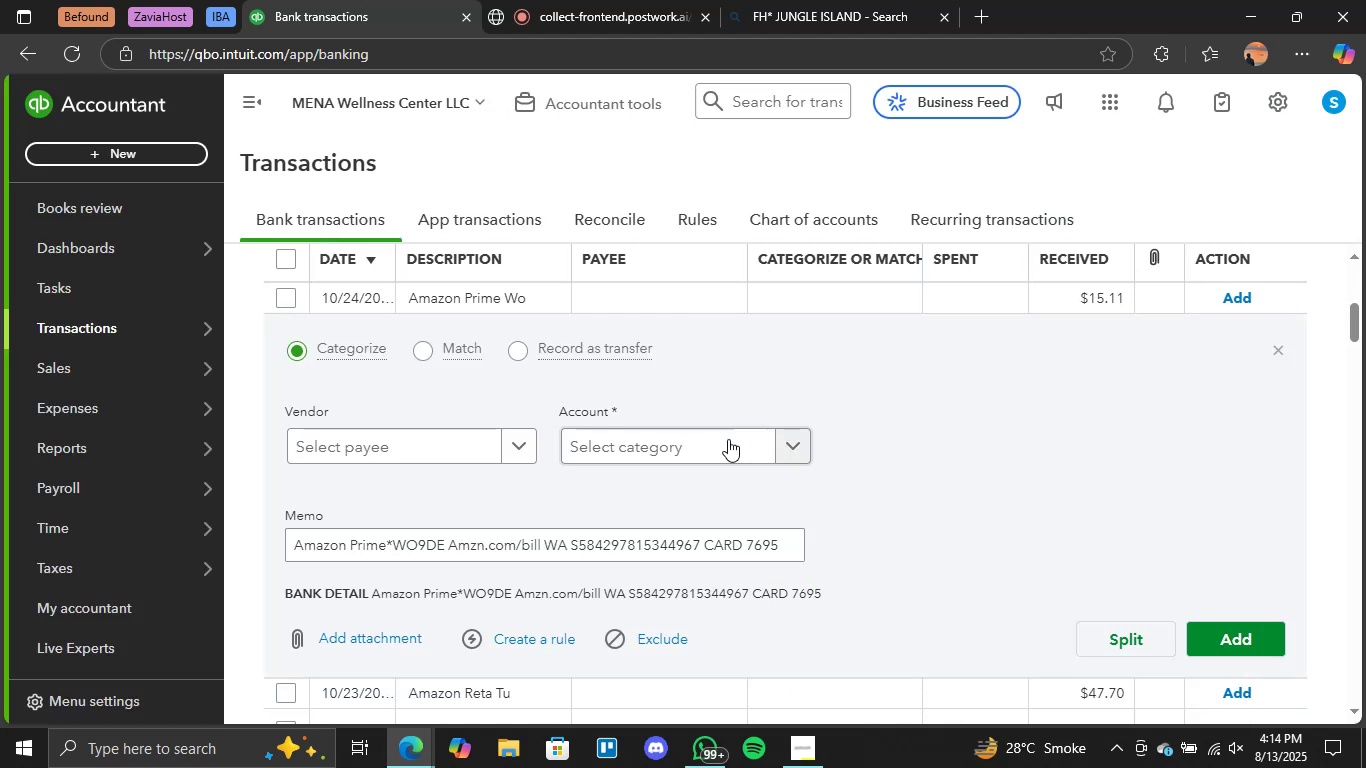 
left_click([793, 438])
 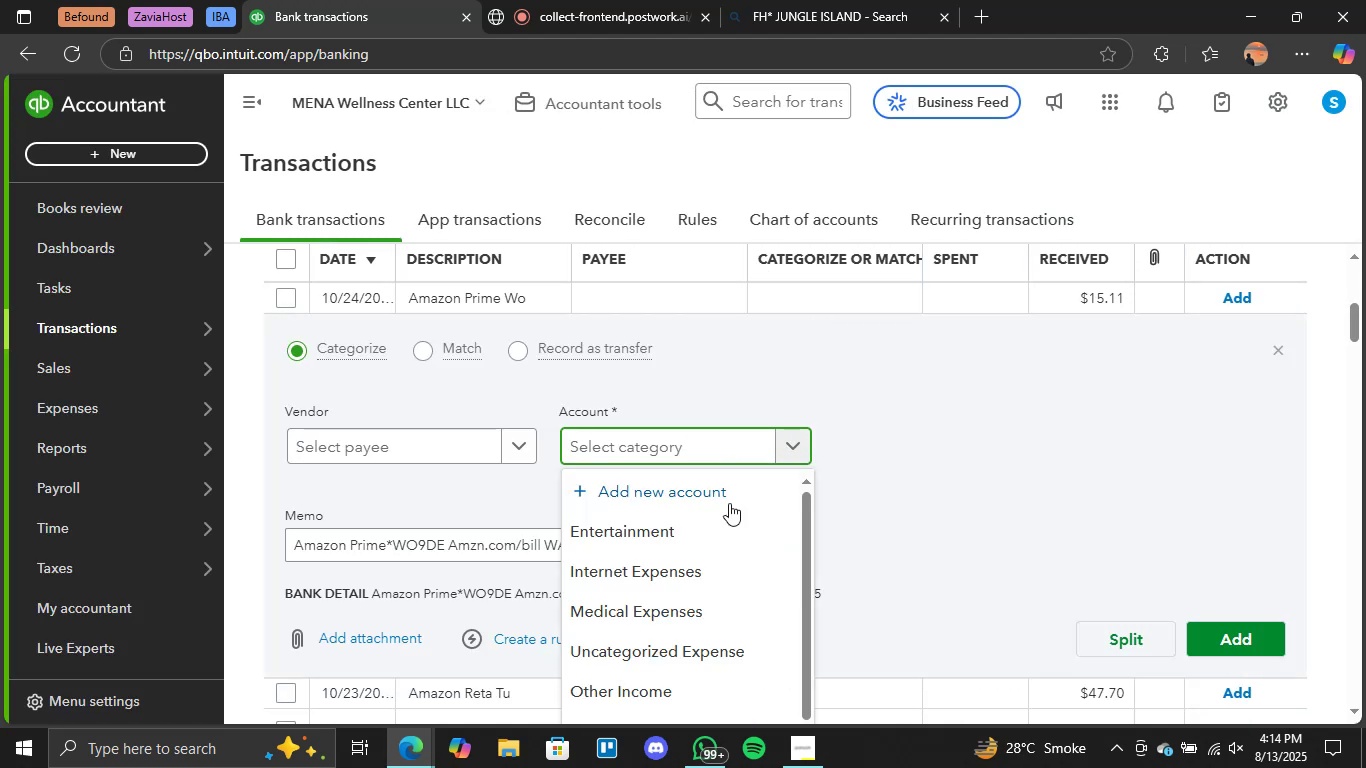 
left_click([684, 525])
 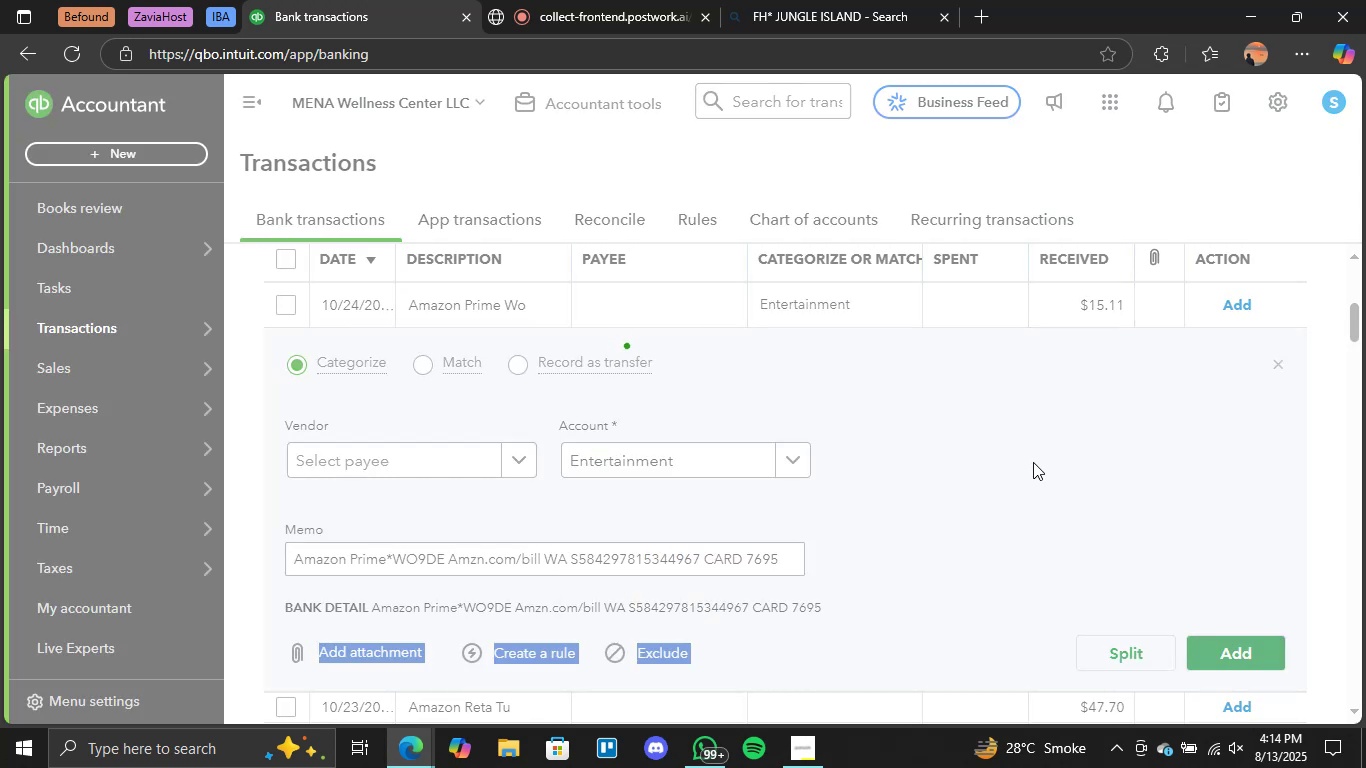 
scroll: coordinate [897, 423], scroll_direction: up, amount: 1.0
 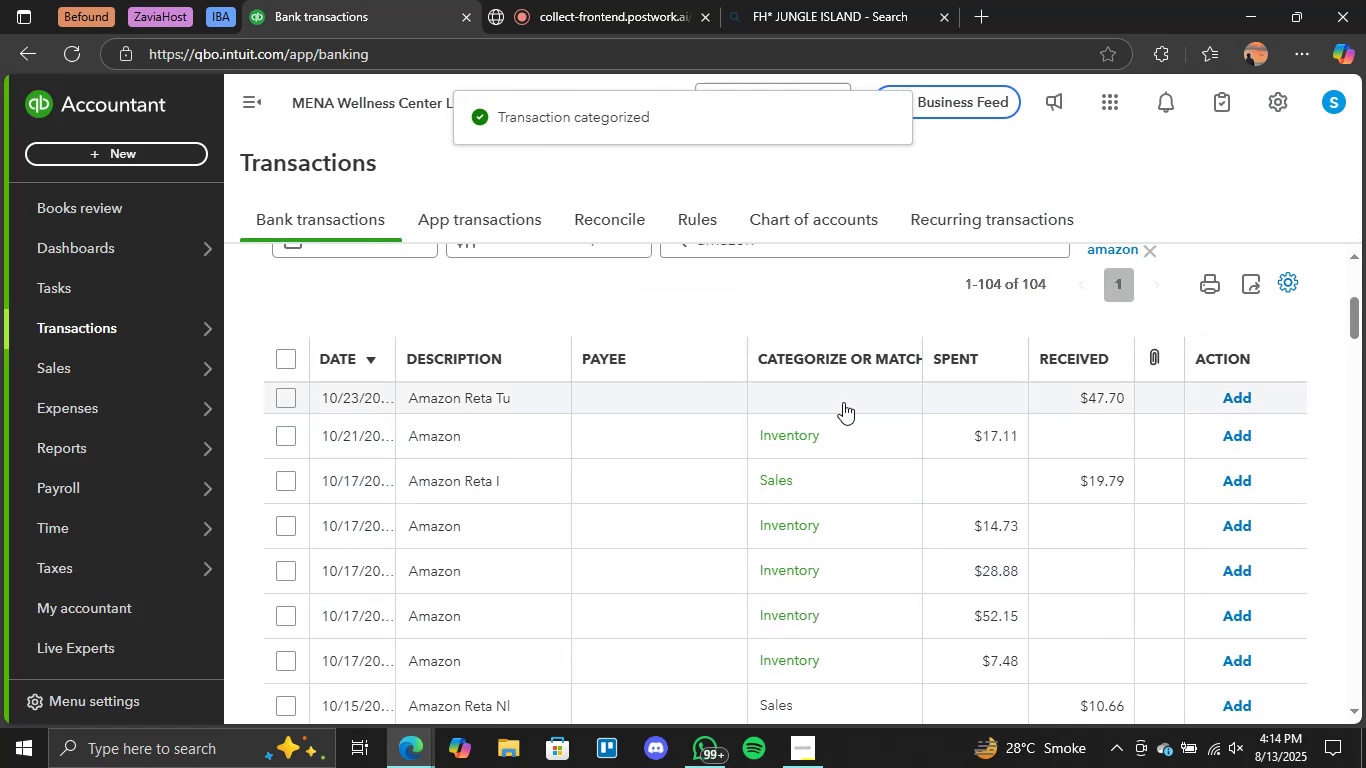 
left_click([834, 394])
 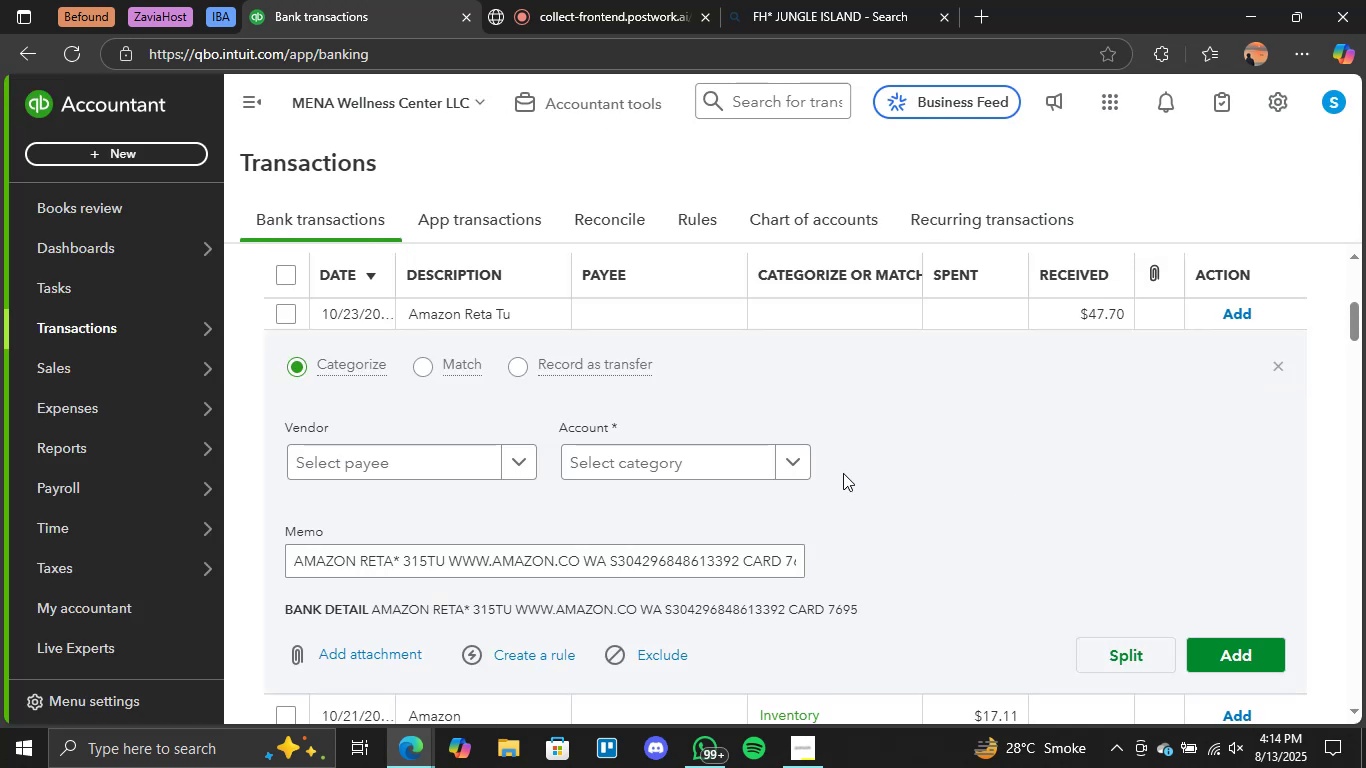 
left_click([806, 466])
 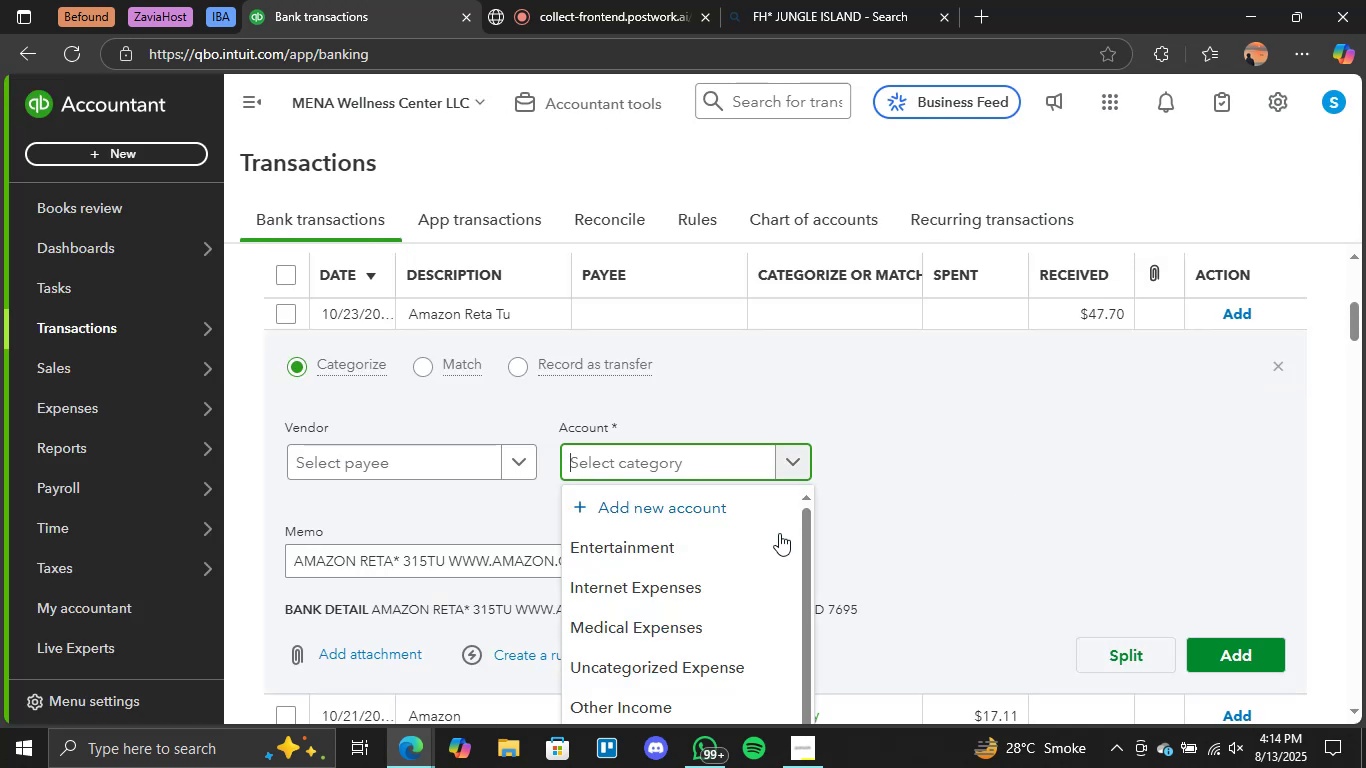 
scroll: coordinate [757, 552], scroll_direction: down, amount: 2.0
 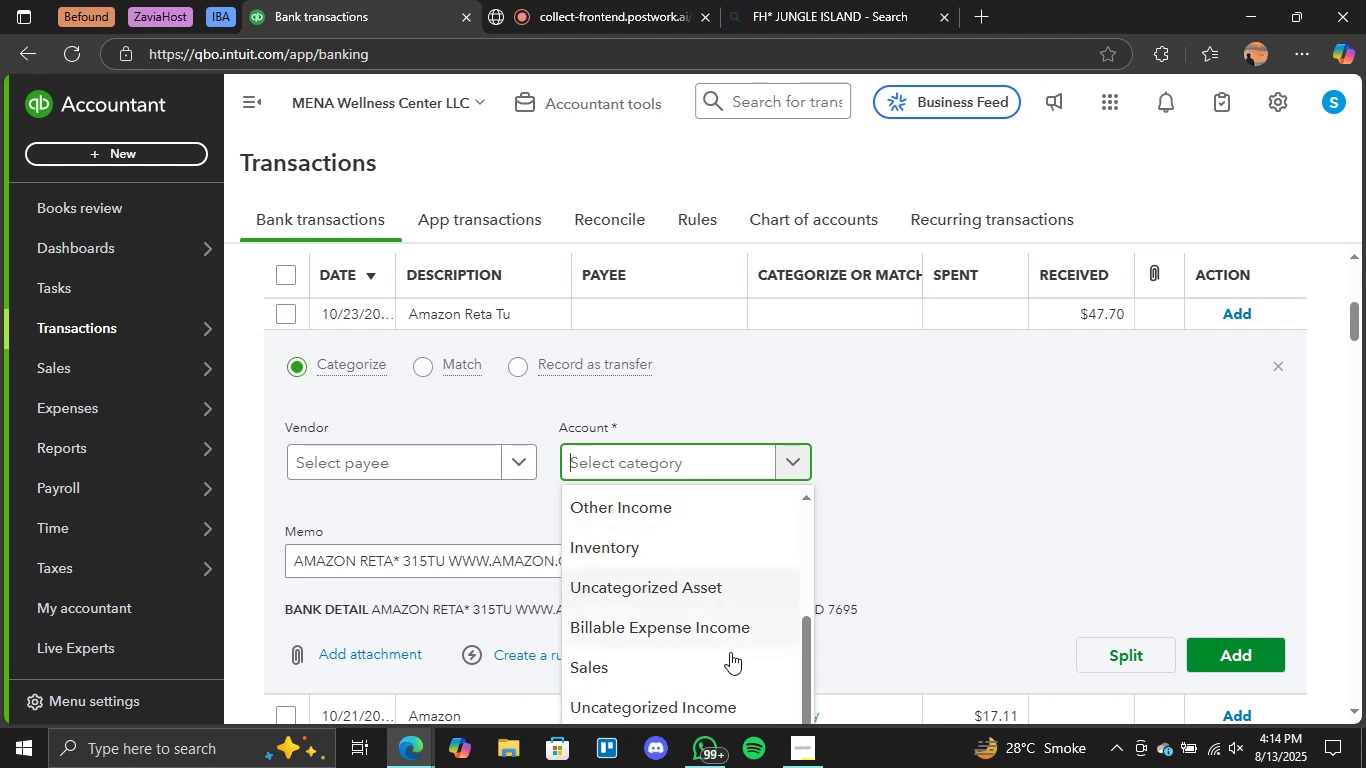 
left_click([668, 652])
 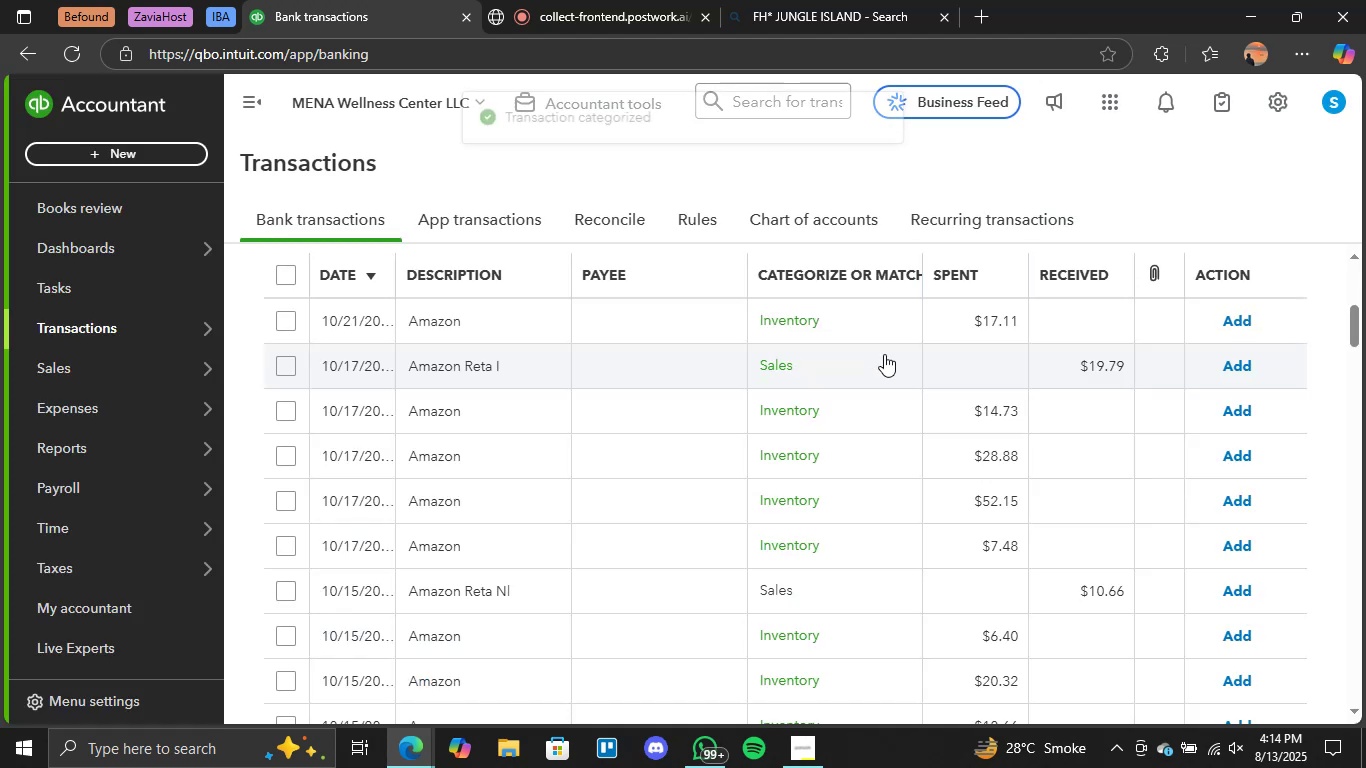 
left_click([793, 318])
 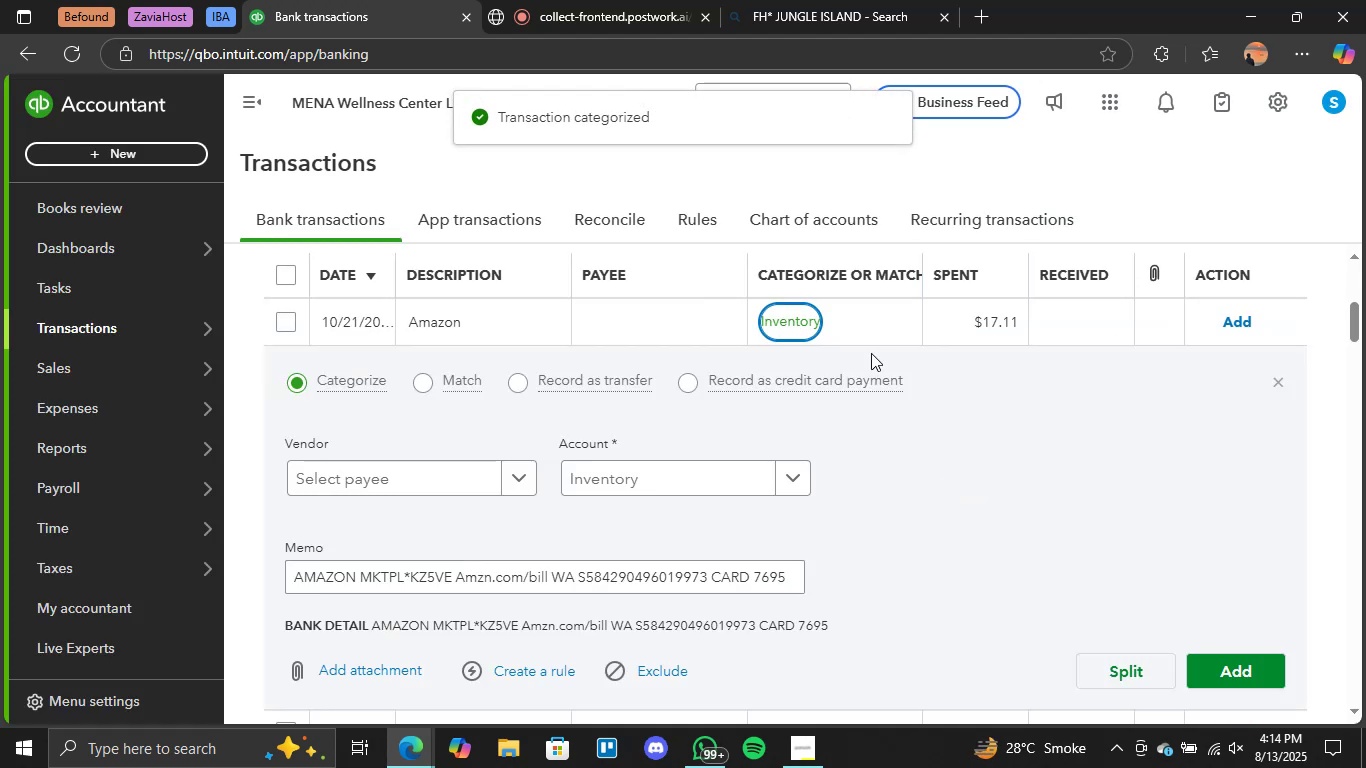 
left_click([1211, 684])
 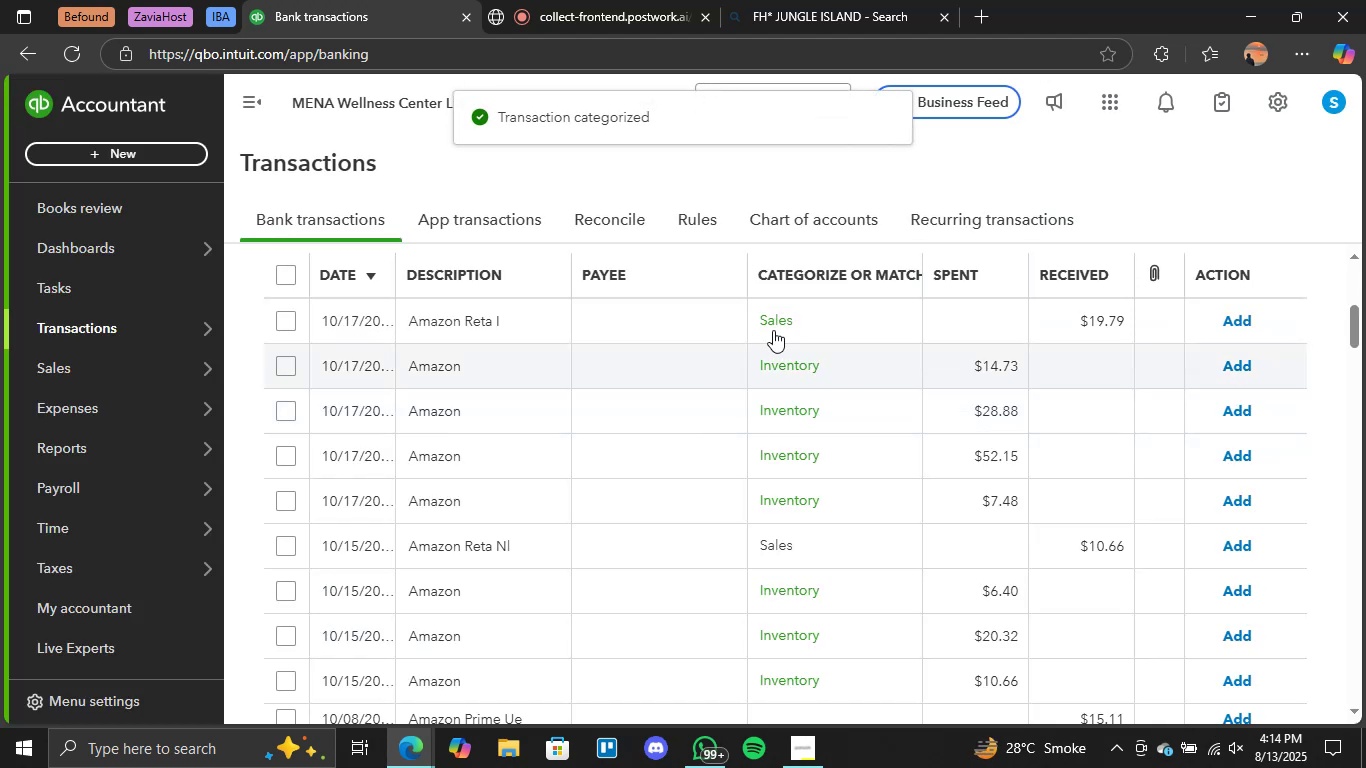 
left_click([783, 326])
 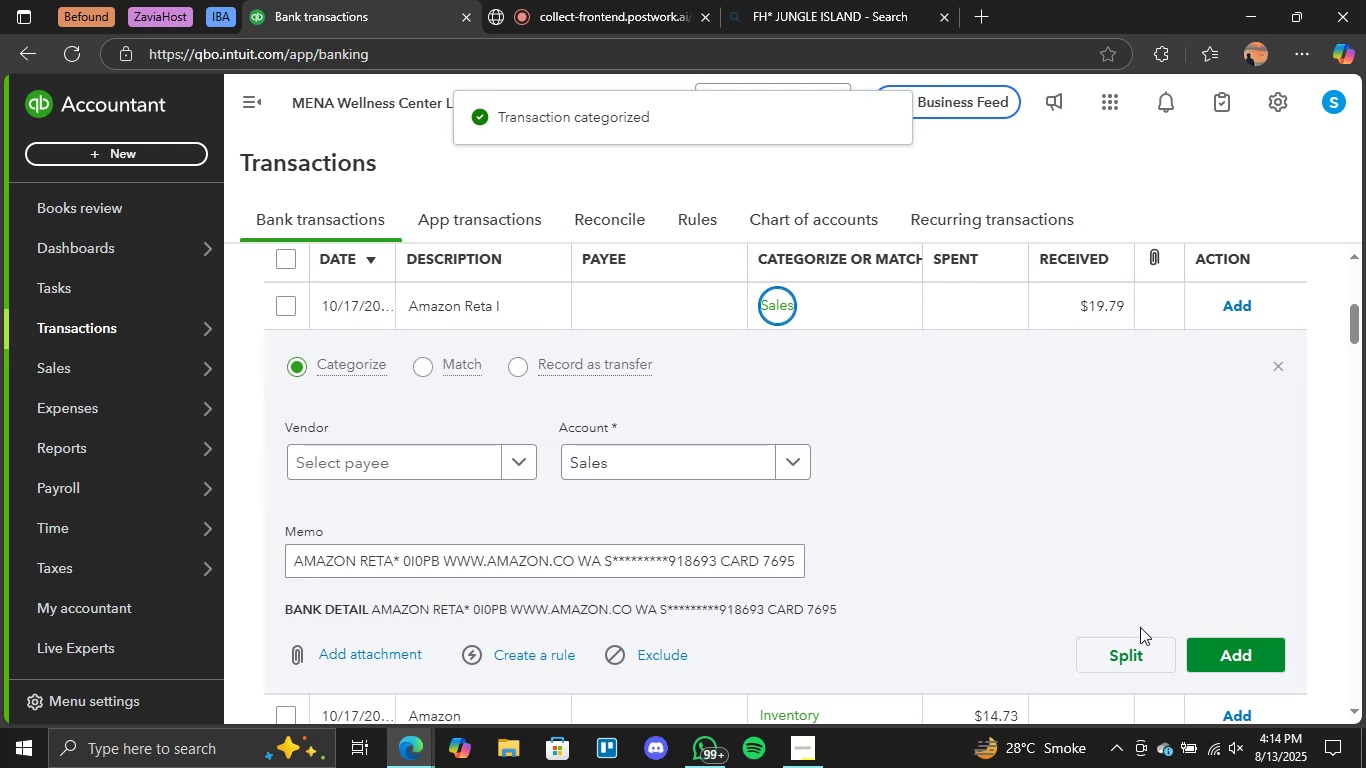 
left_click([1231, 653])
 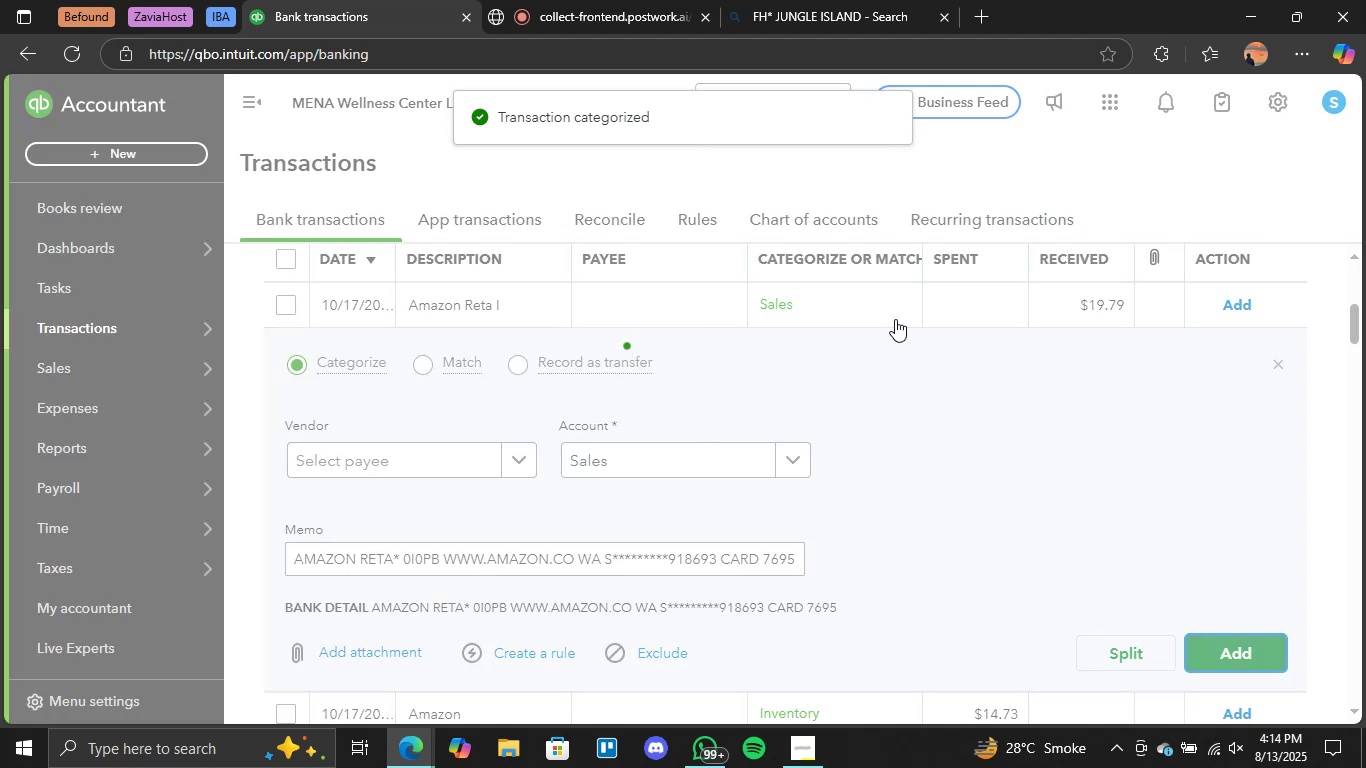 
scroll: coordinate [841, 332], scroll_direction: up, amount: 1.0
 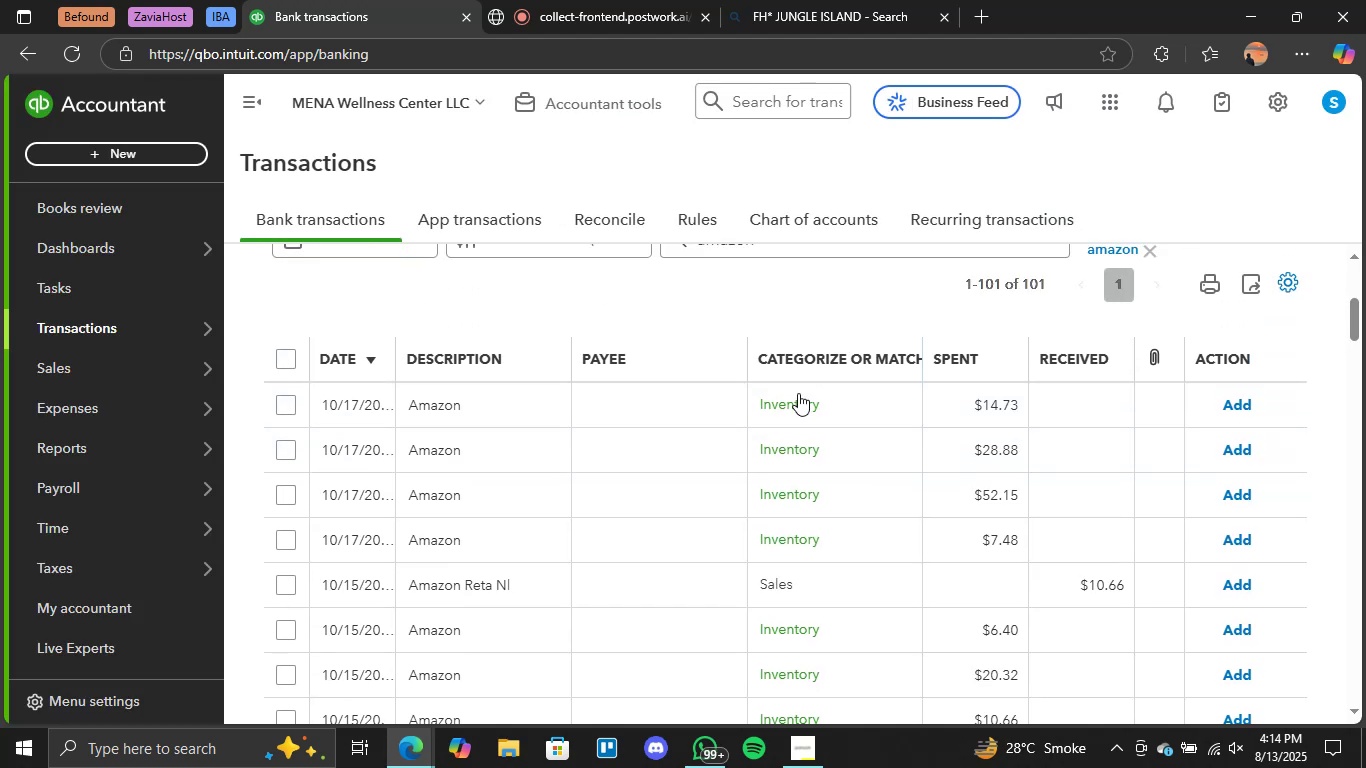 
left_click([798, 401])
 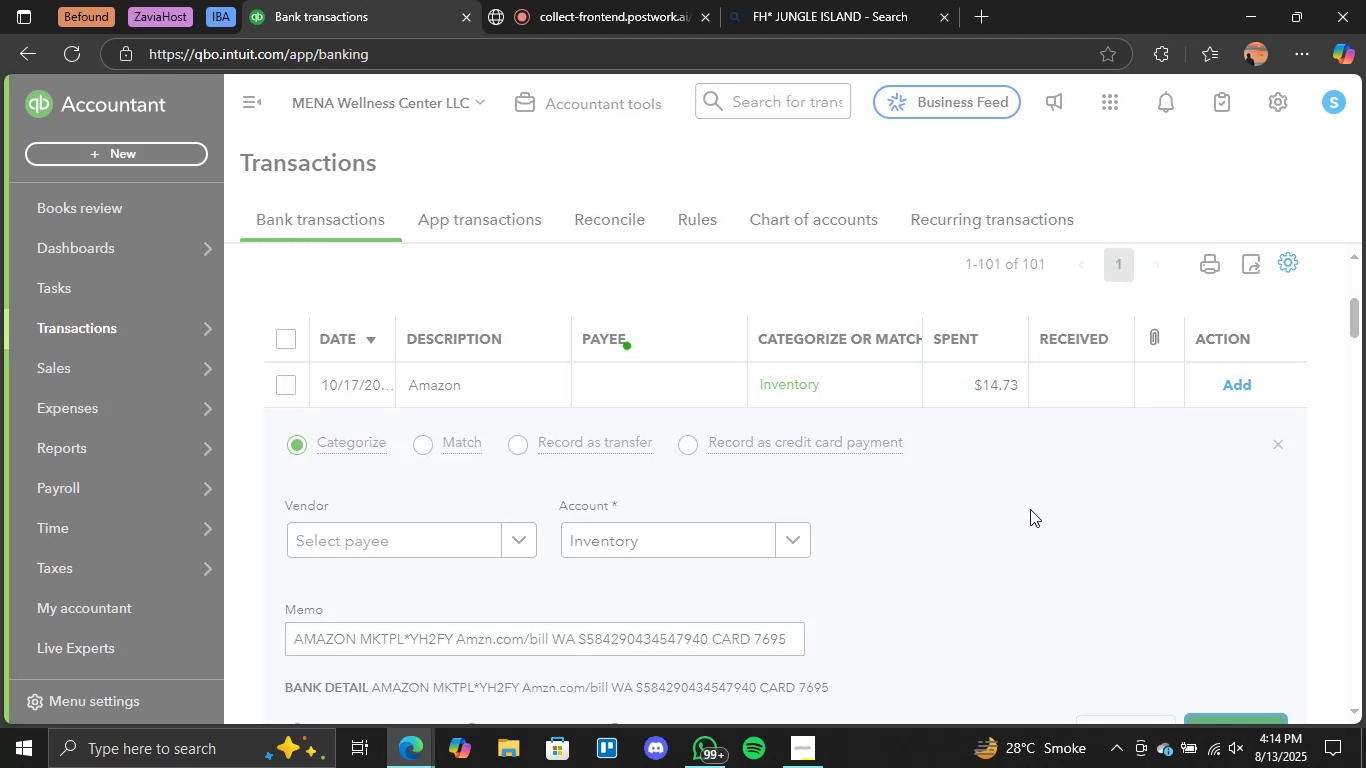 
scroll: coordinate [862, 393], scroll_direction: down, amount: 1.0
 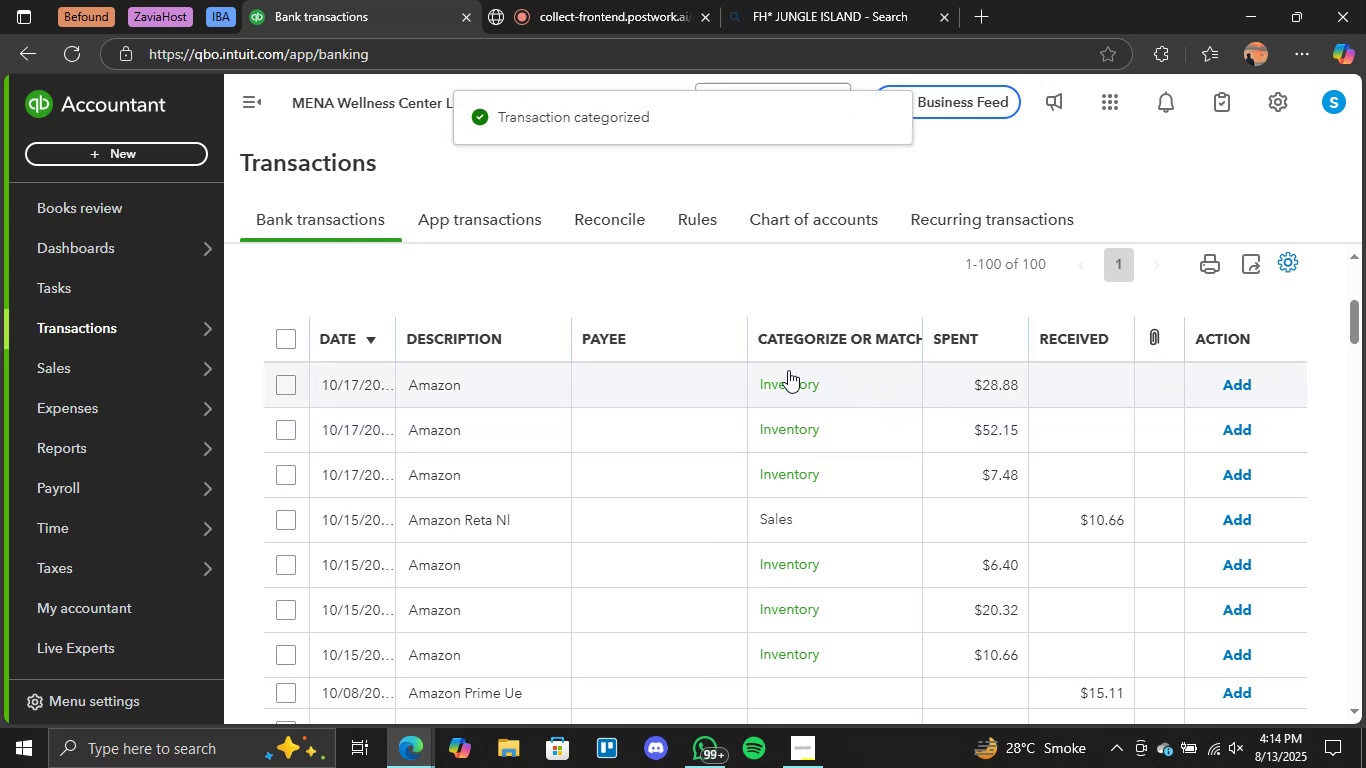 
left_click([787, 374])
 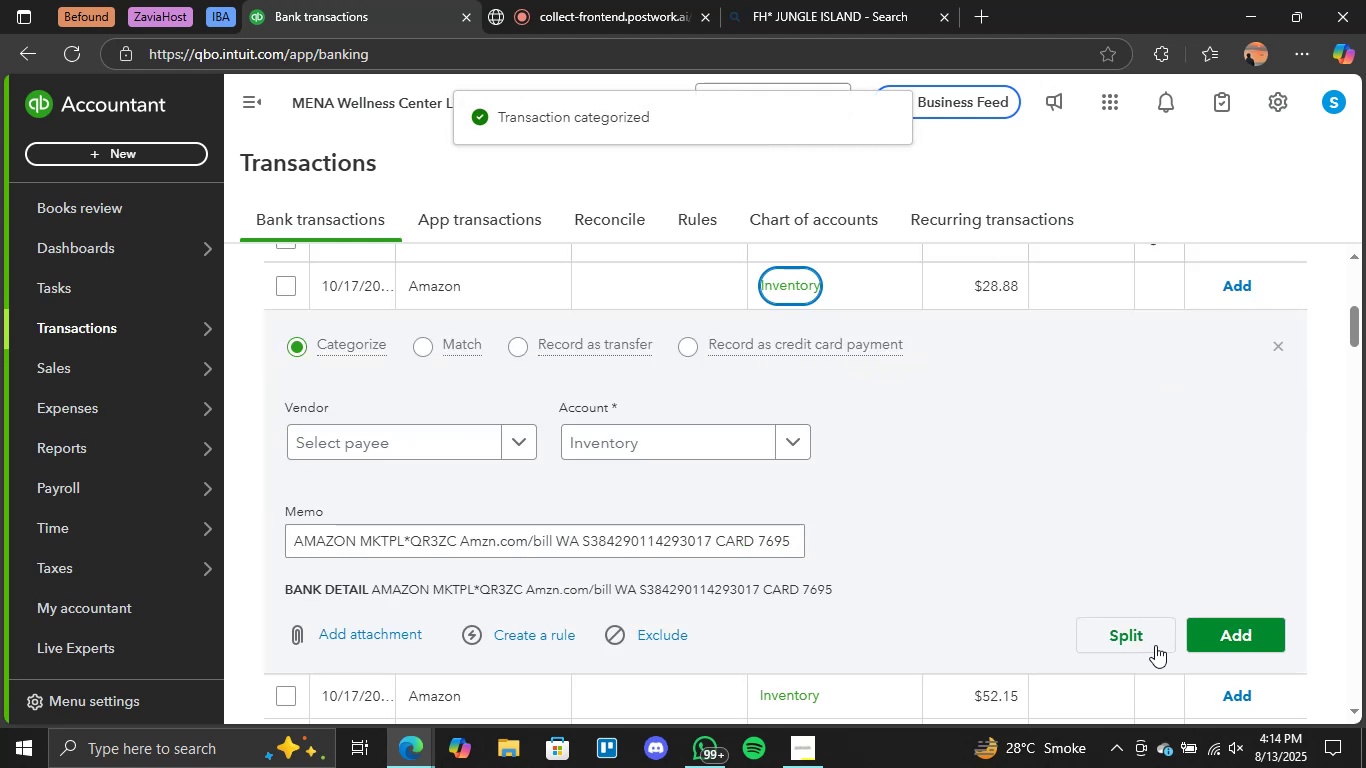 
left_click([1196, 638])
 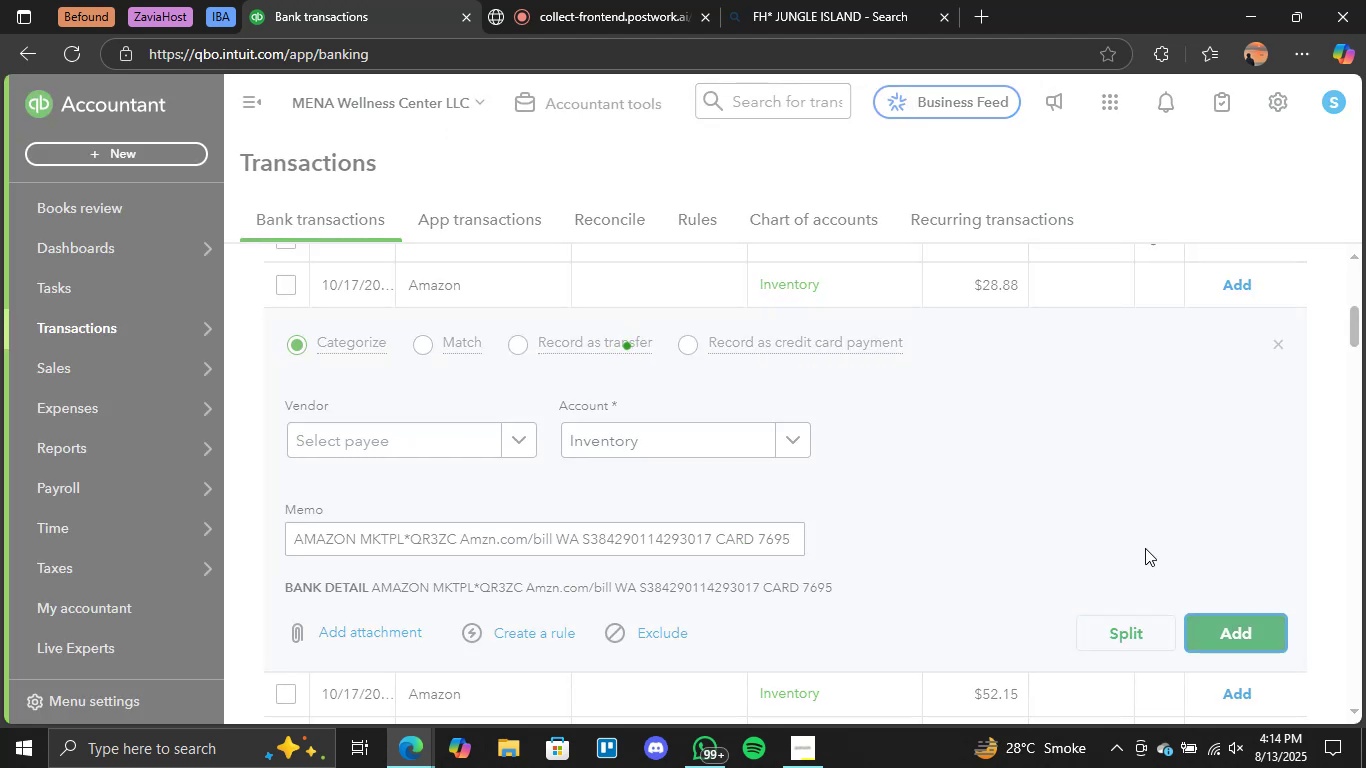 
scroll: coordinate [997, 474], scroll_direction: up, amount: 1.0
 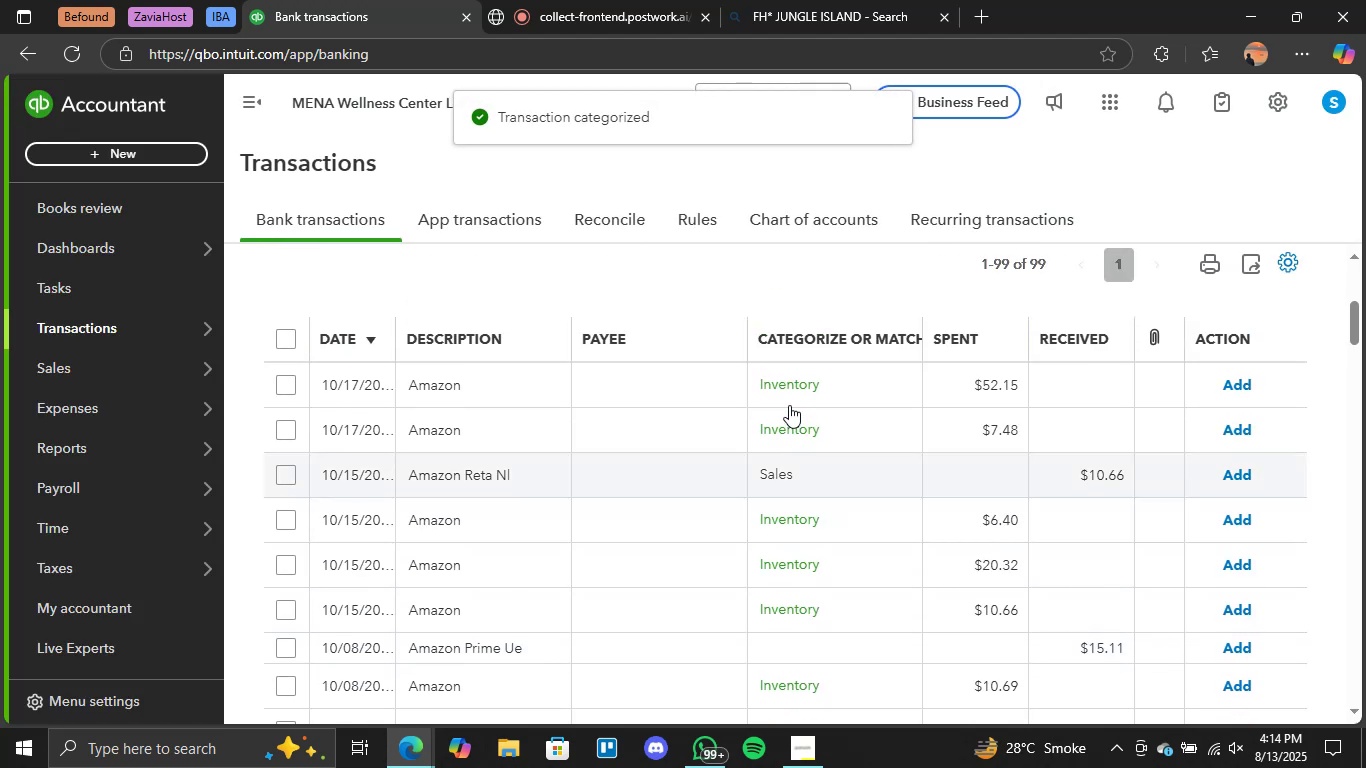 
left_click([800, 385])
 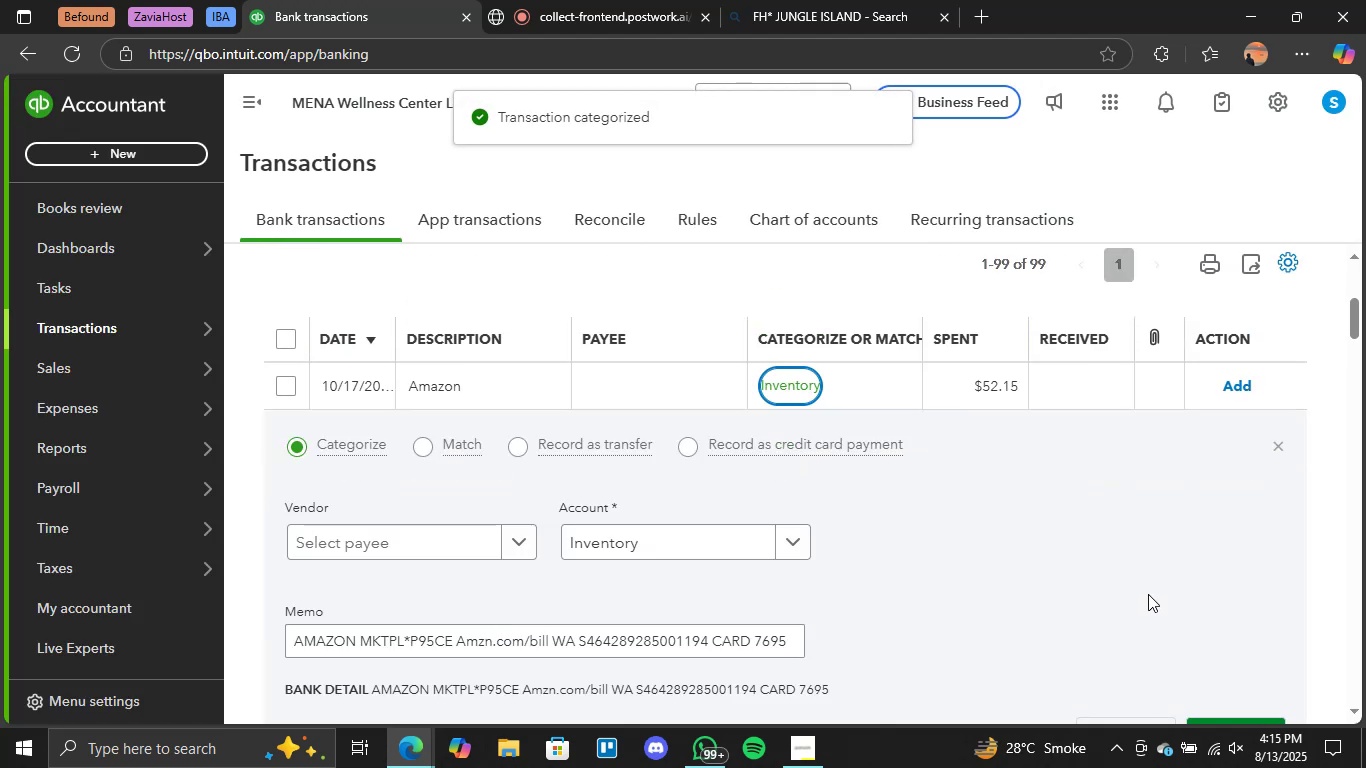 
scroll: coordinate [1179, 619], scroll_direction: down, amount: 1.0
 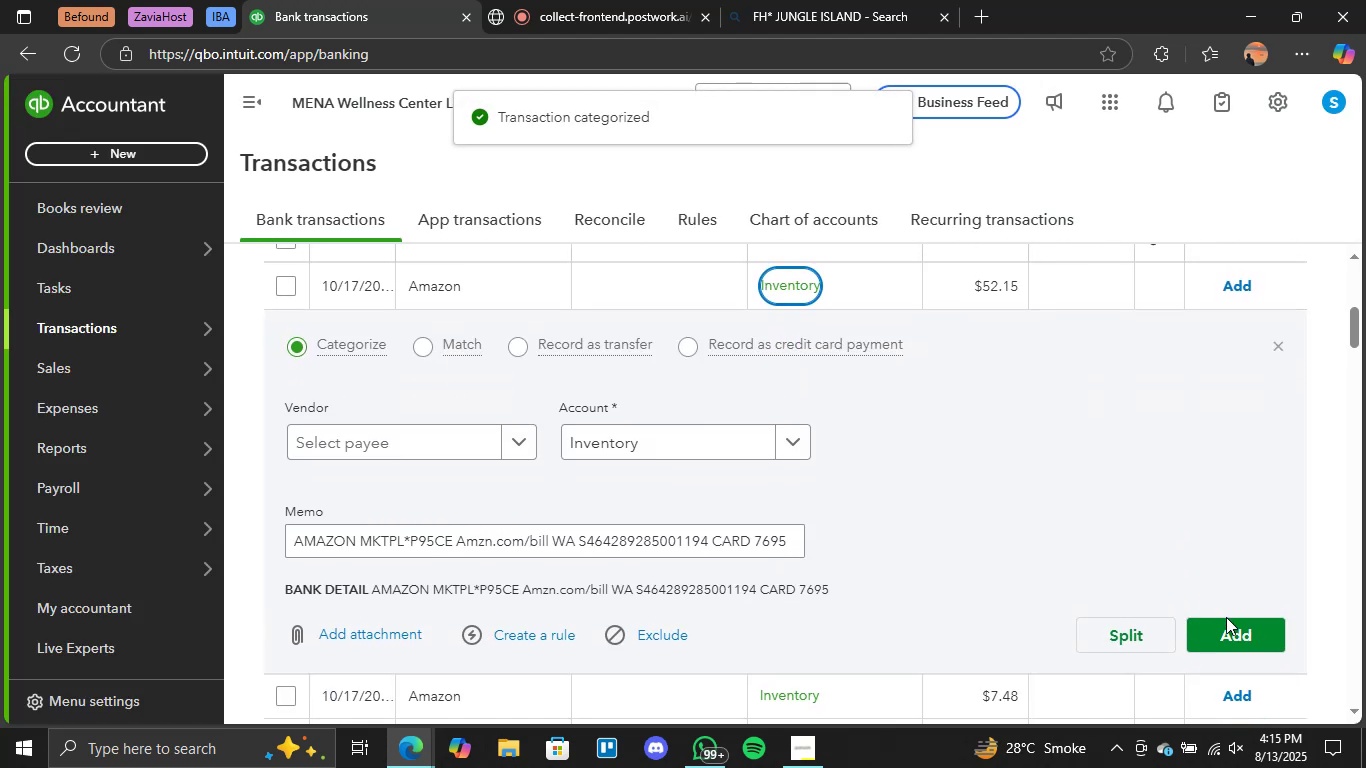 
left_click([1223, 635])
 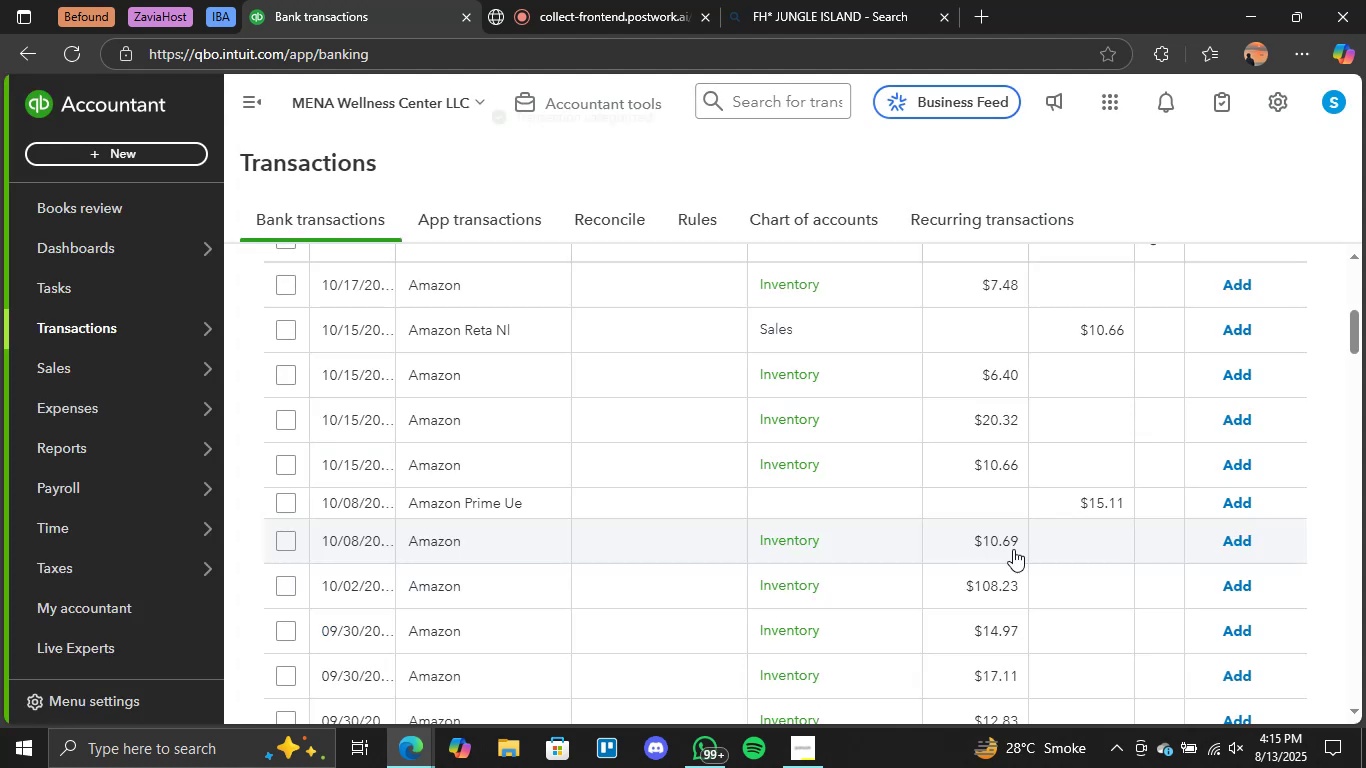 
scroll: coordinate [1018, 532], scroll_direction: up, amount: 2.0
 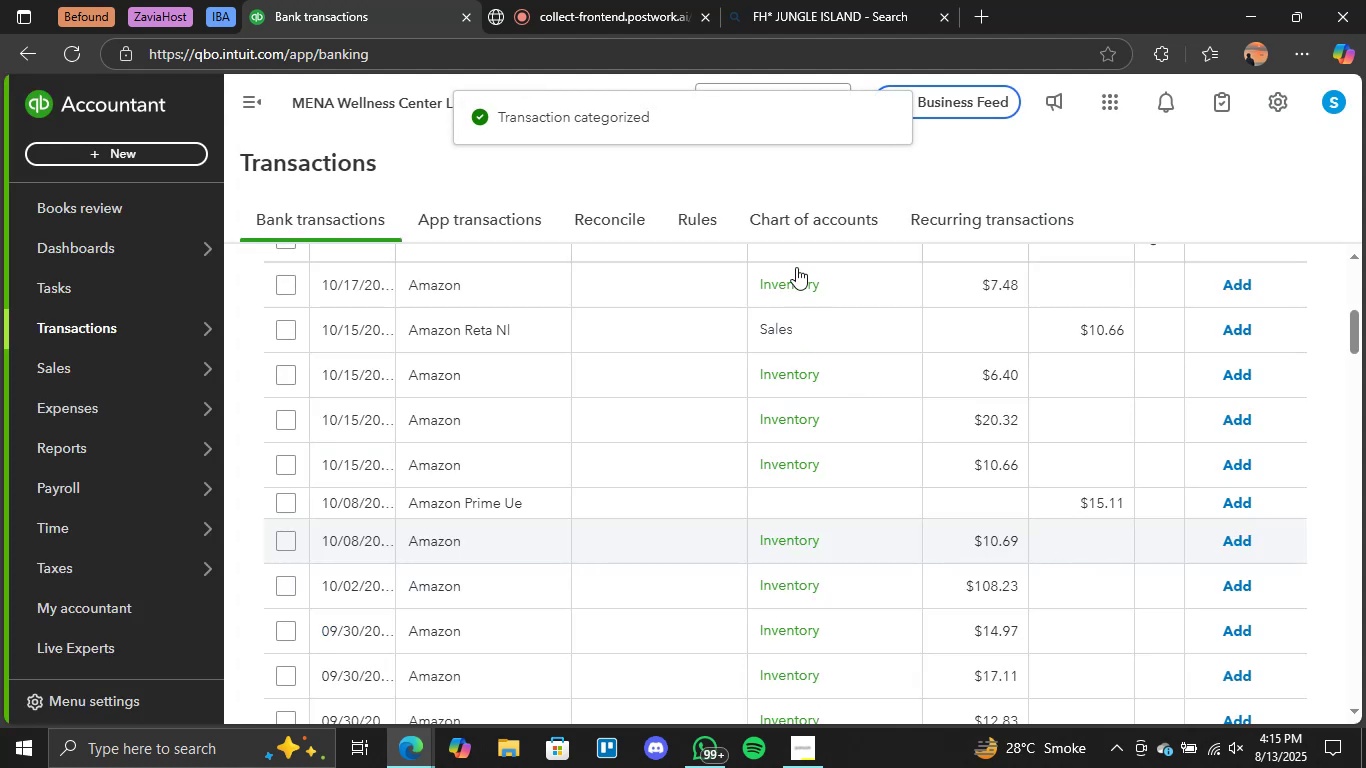 
left_click([805, 291])
 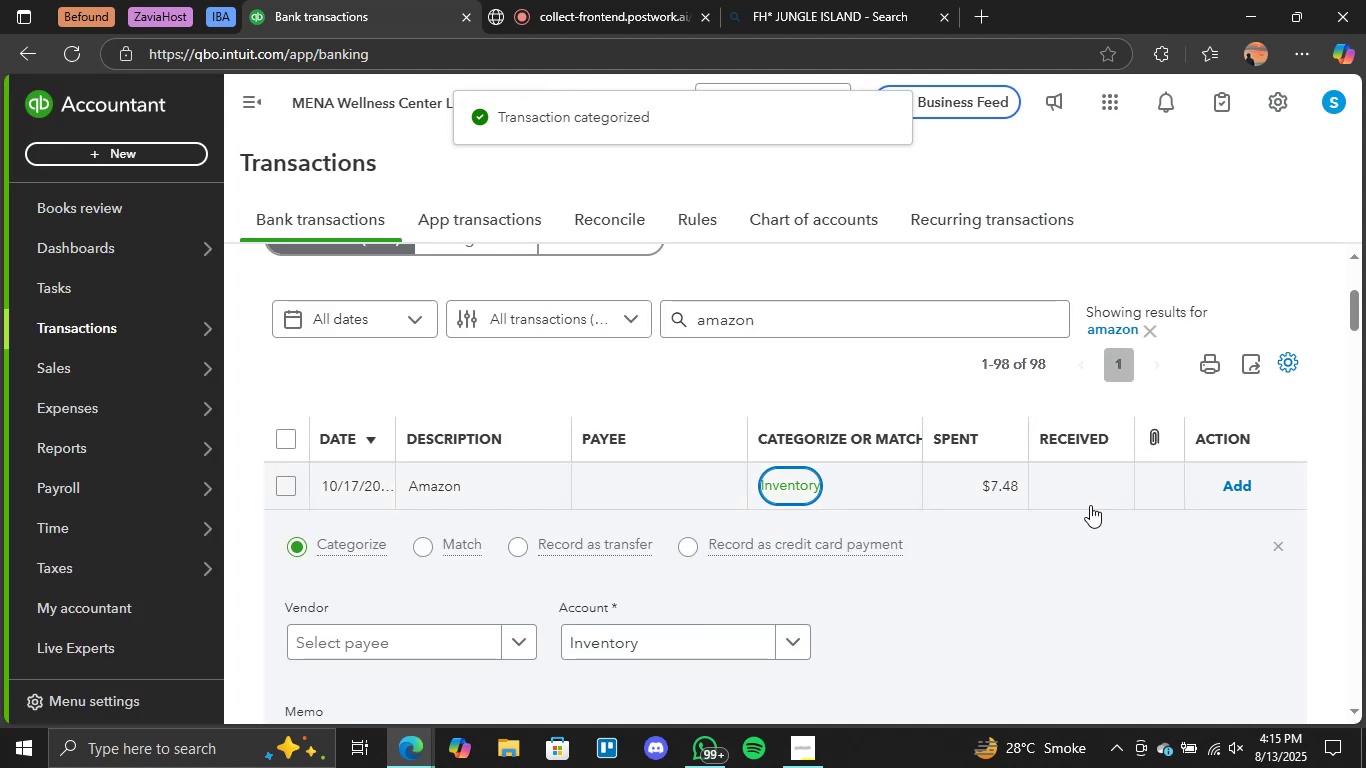 
scroll: coordinate [901, 466], scroll_direction: down, amount: 2.0
 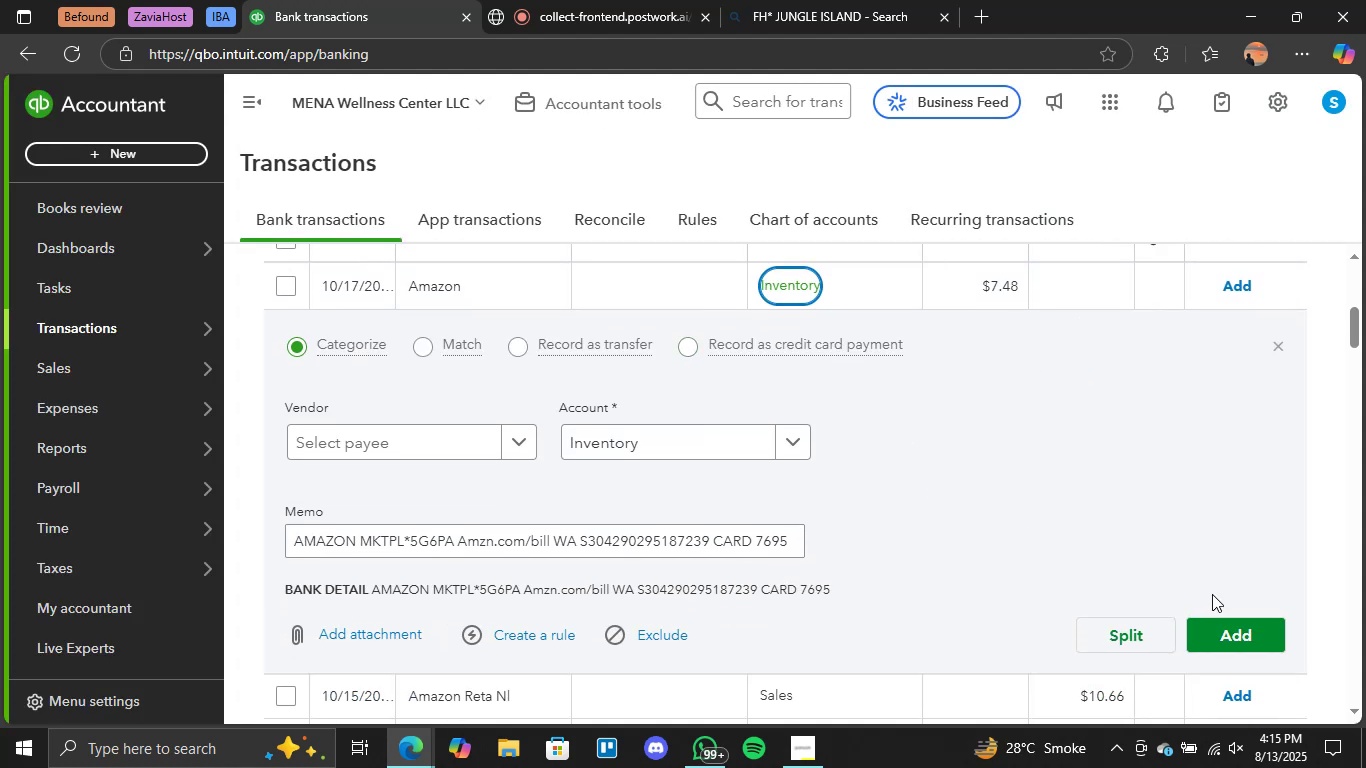 
left_click([1216, 632])
 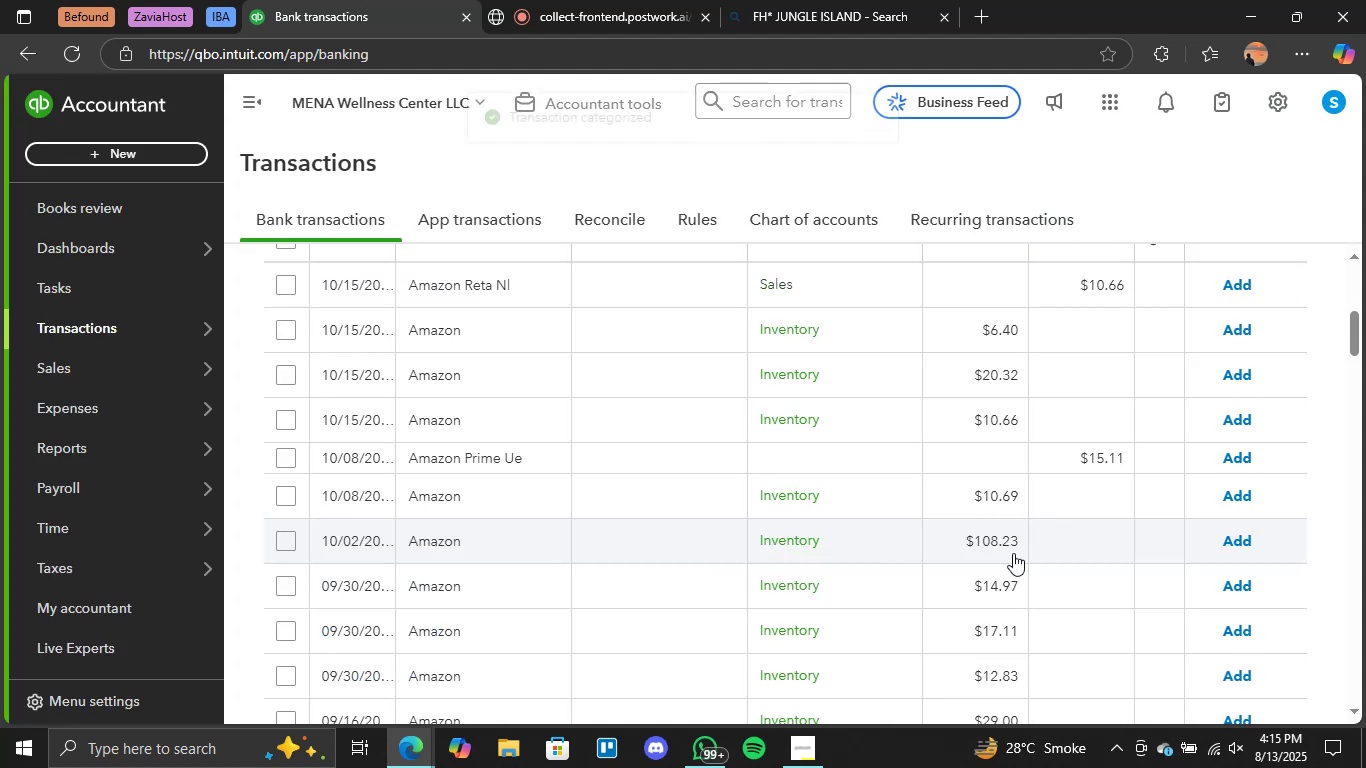 
scroll: coordinate [879, 487], scroll_direction: up, amount: 1.0
 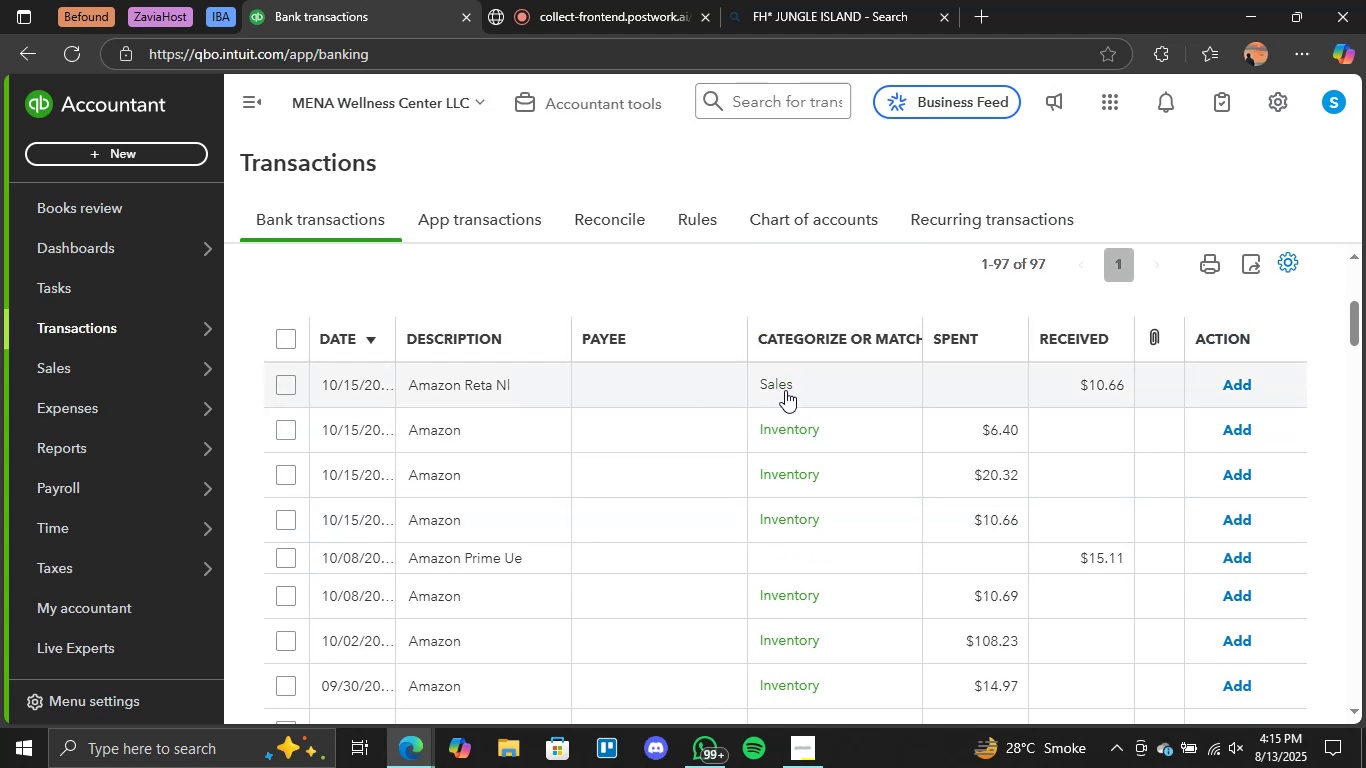 
wait(13.32)
 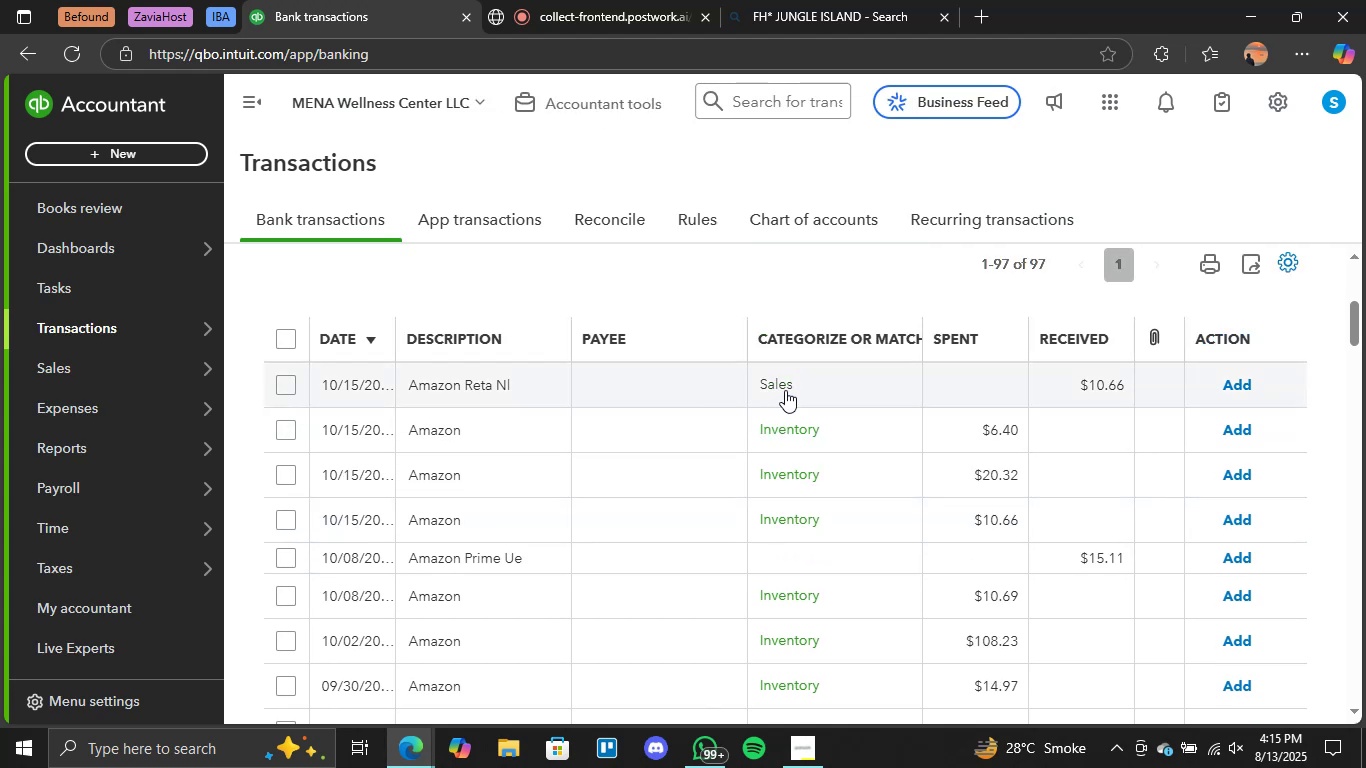 
left_click([773, 379])
 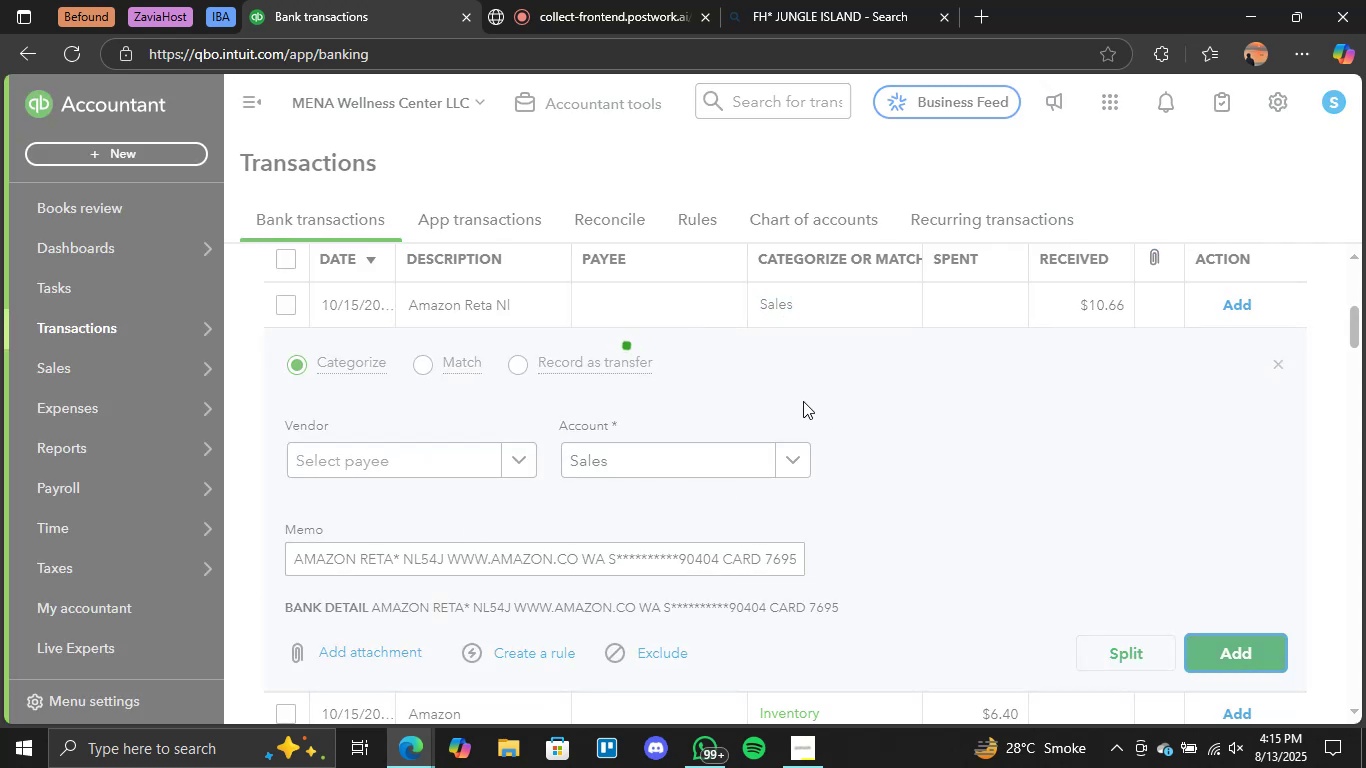 
left_click([792, 295])
 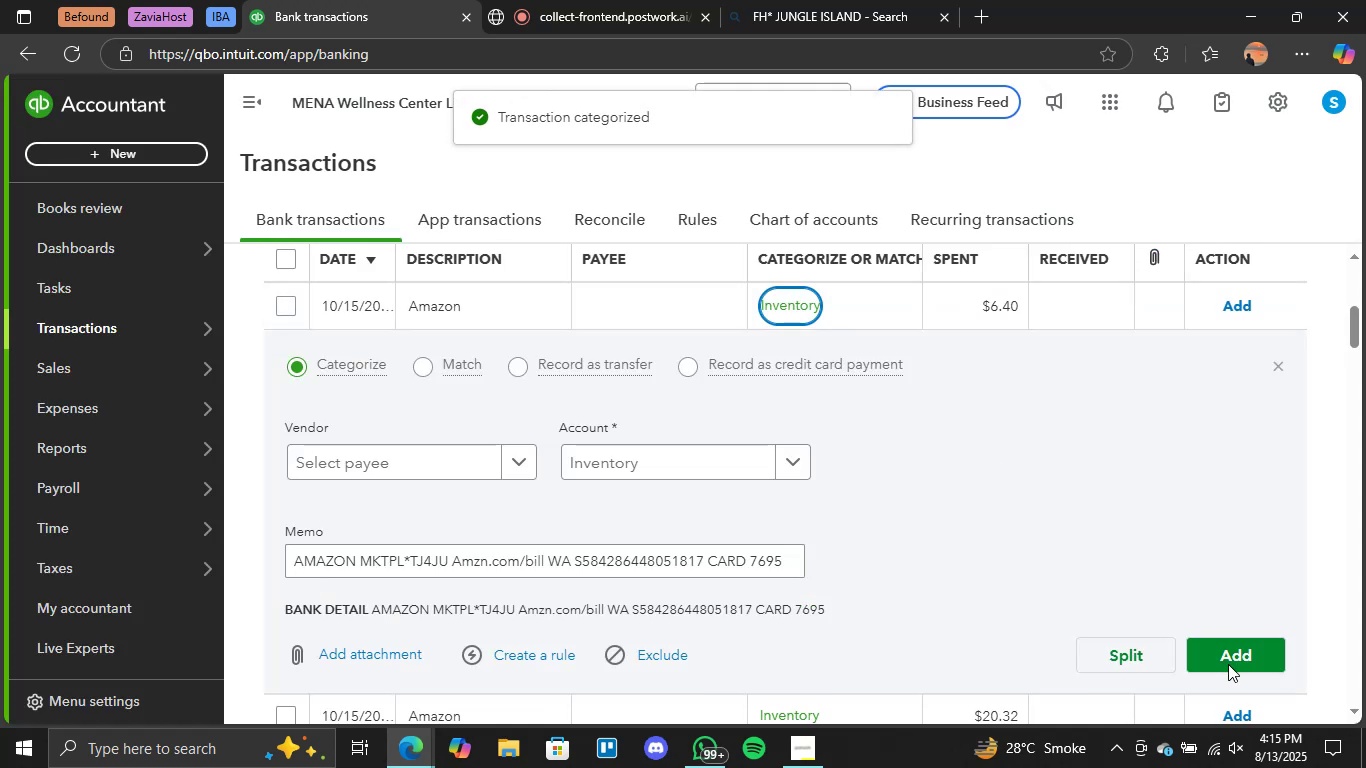 
left_click([1215, 650])
 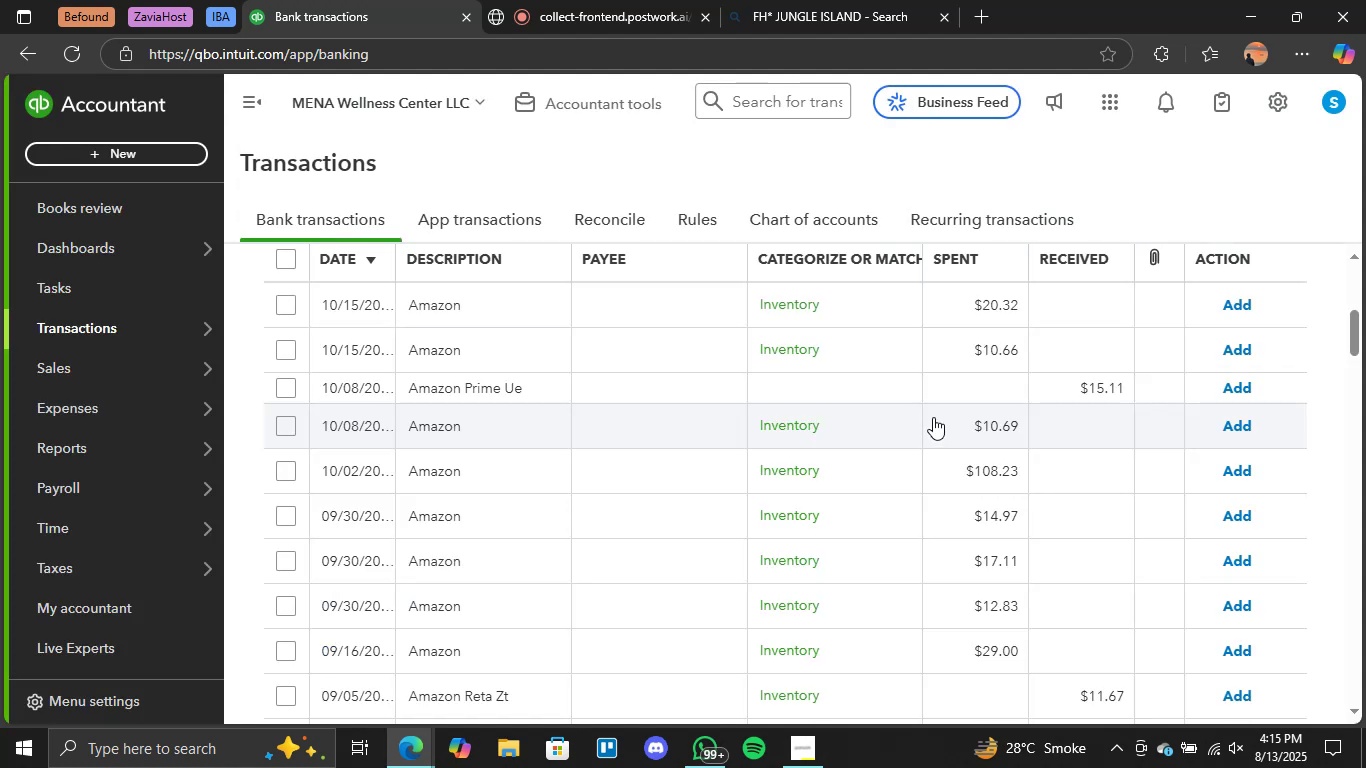 
left_click([790, 304])
 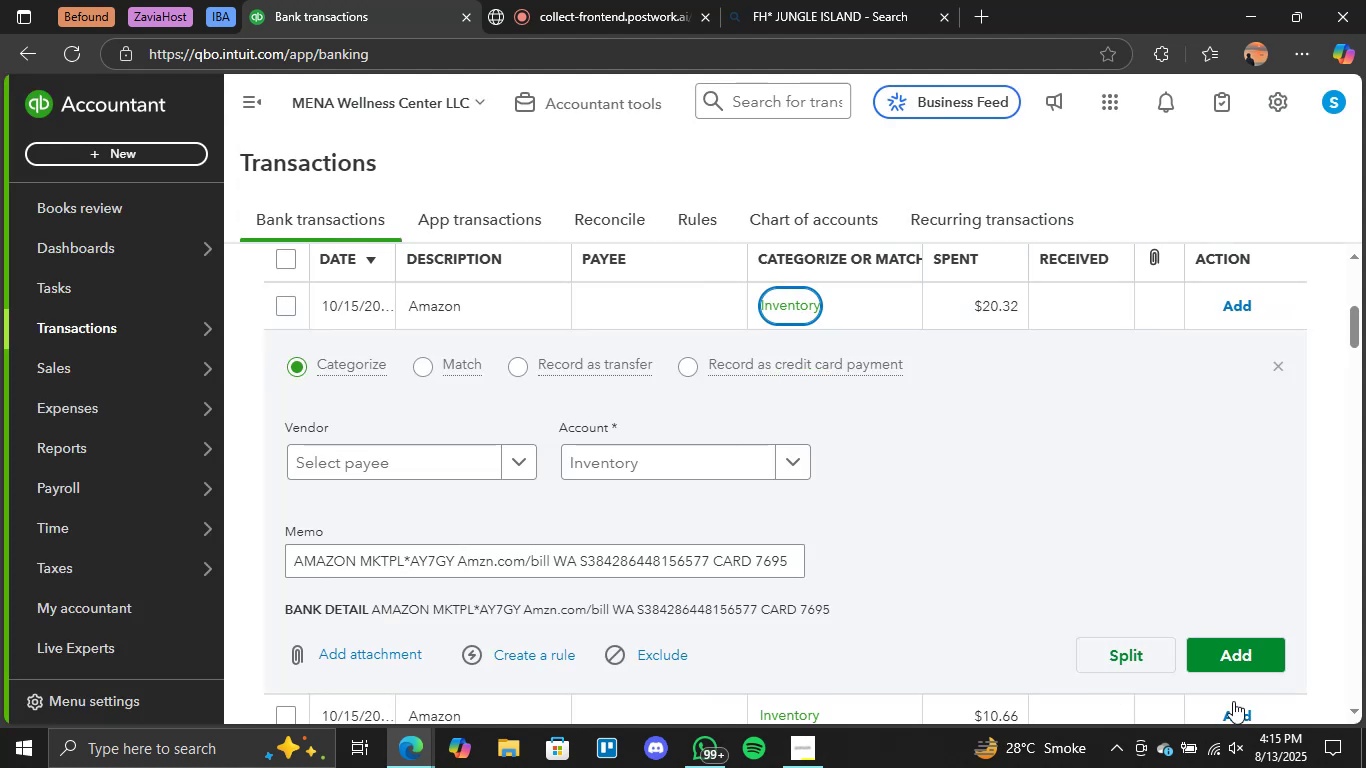 
left_click([1228, 663])
 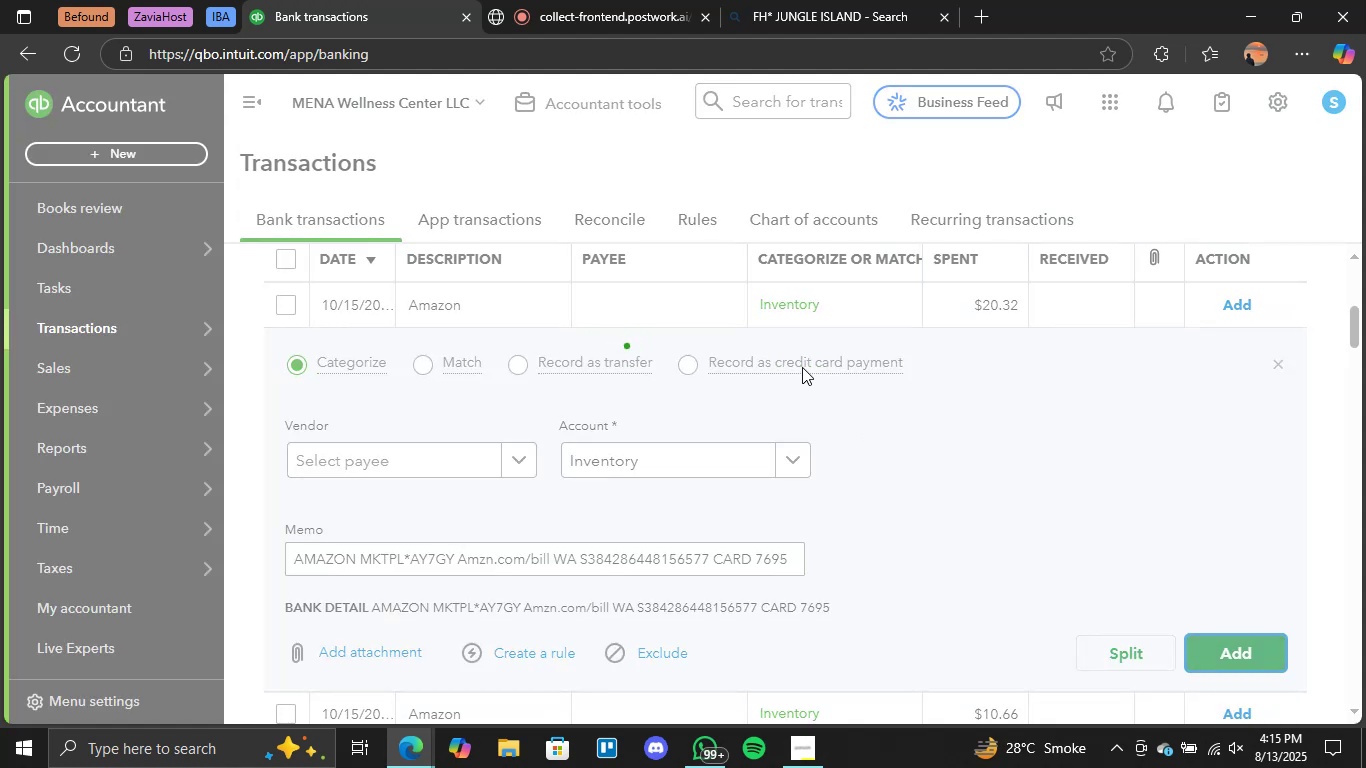 
left_click([803, 307])
 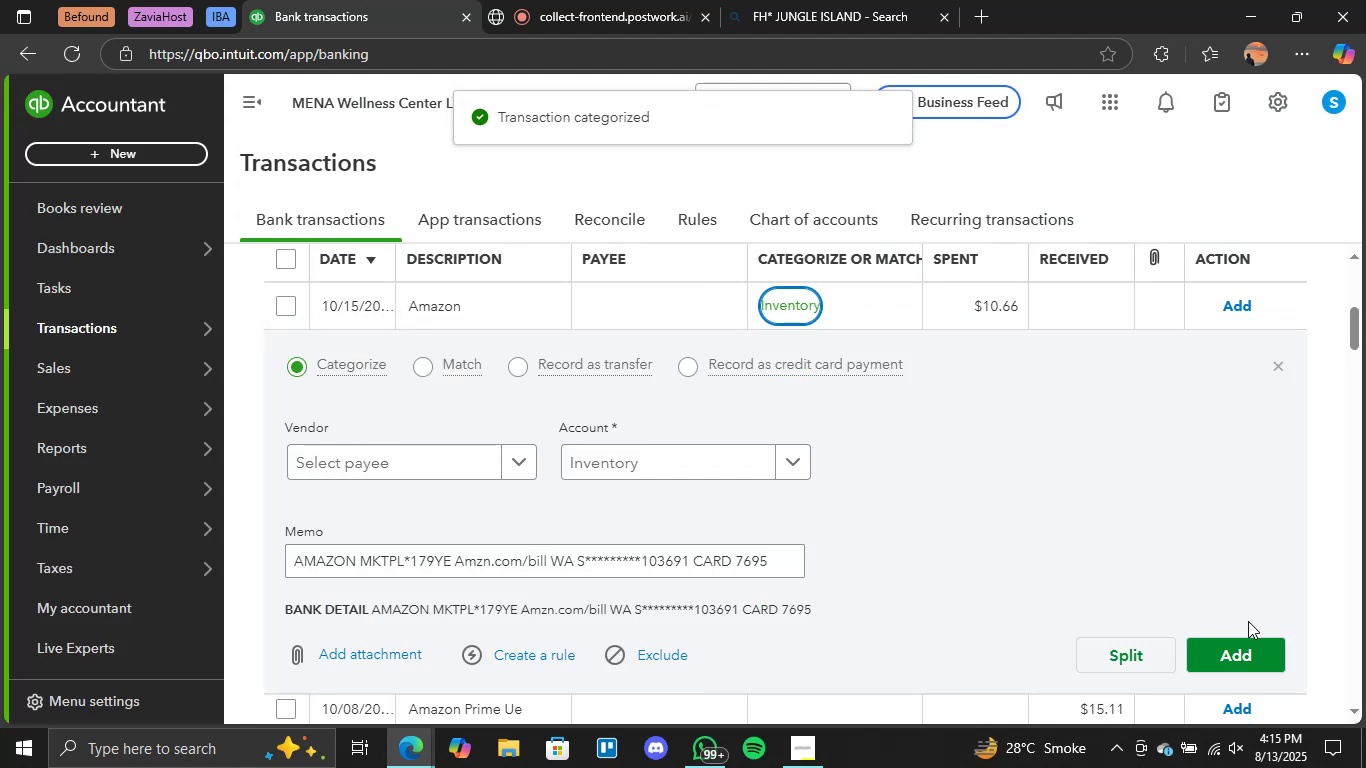 
left_click([1254, 646])
 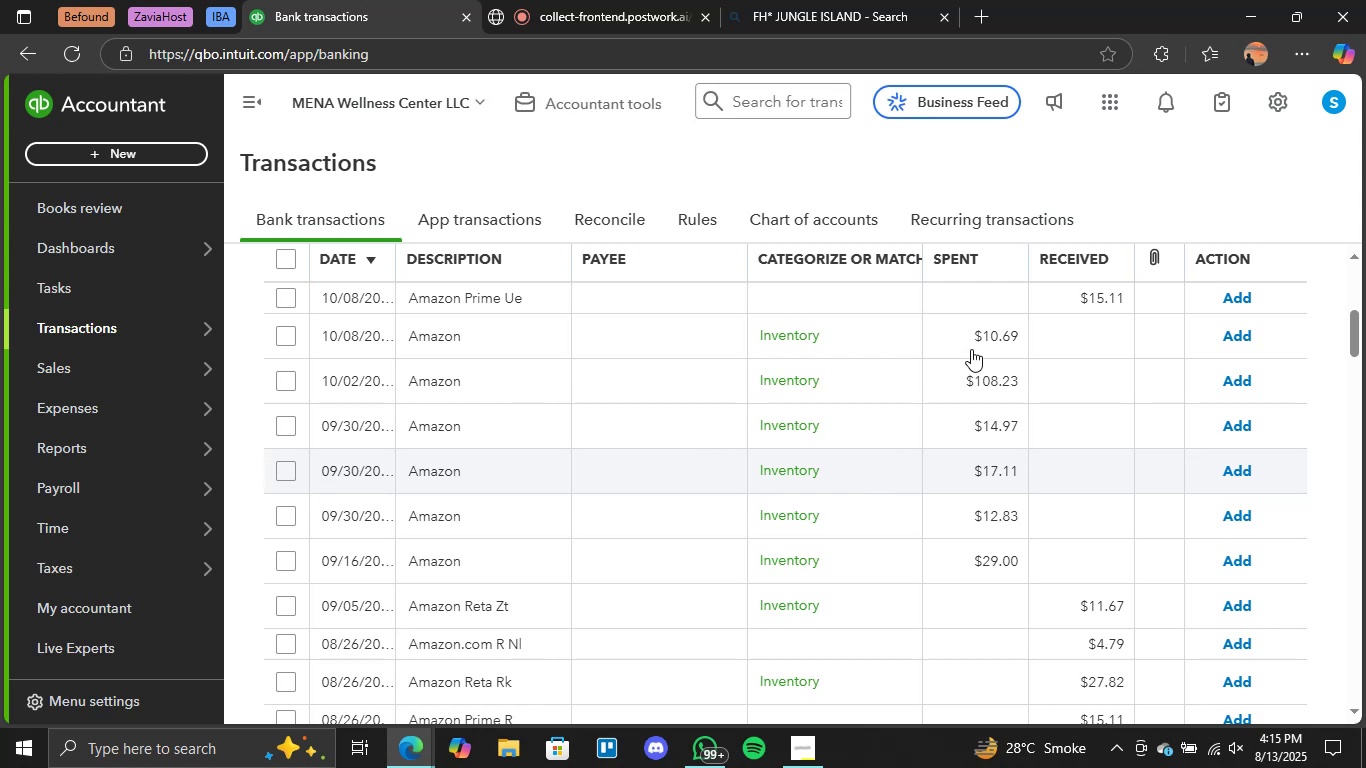 
left_click([873, 296])
 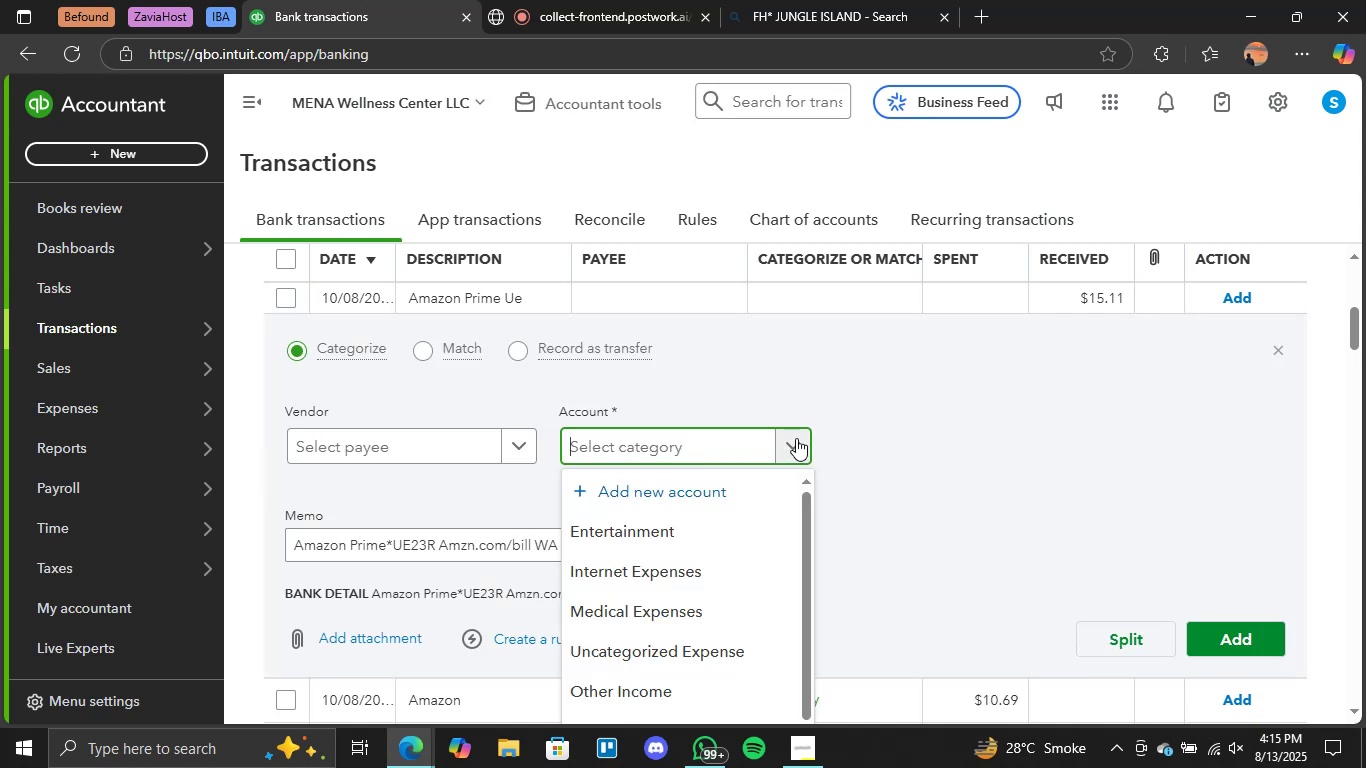 
left_click([654, 514])
 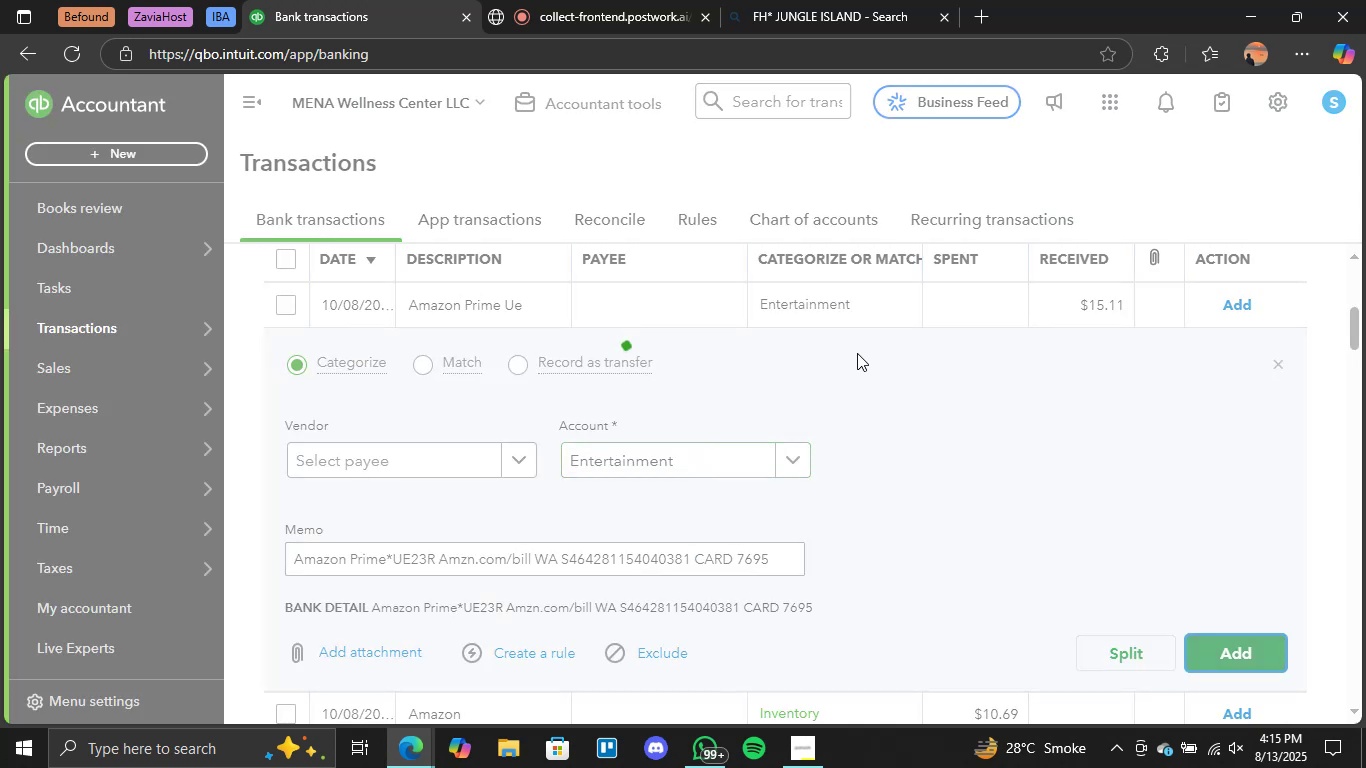 
left_click([815, 304])
 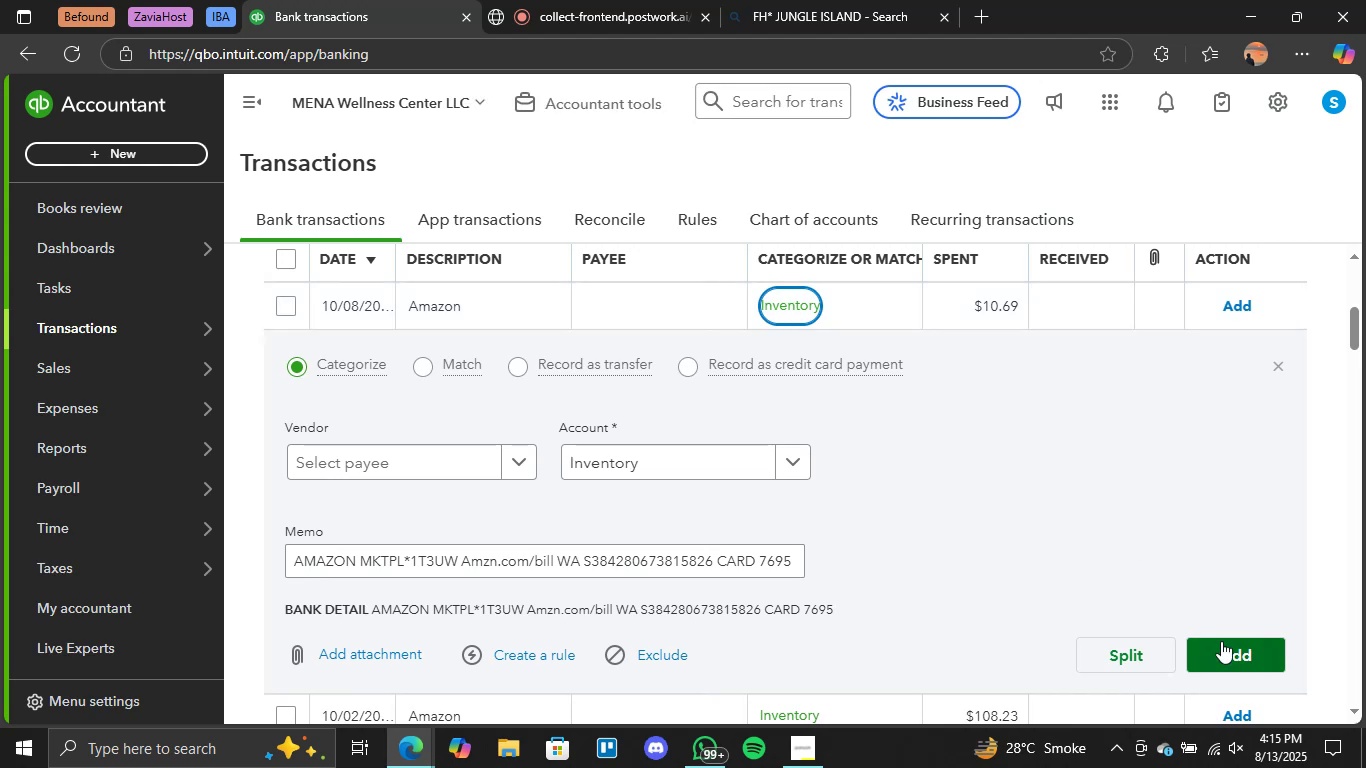 
wait(5.99)
 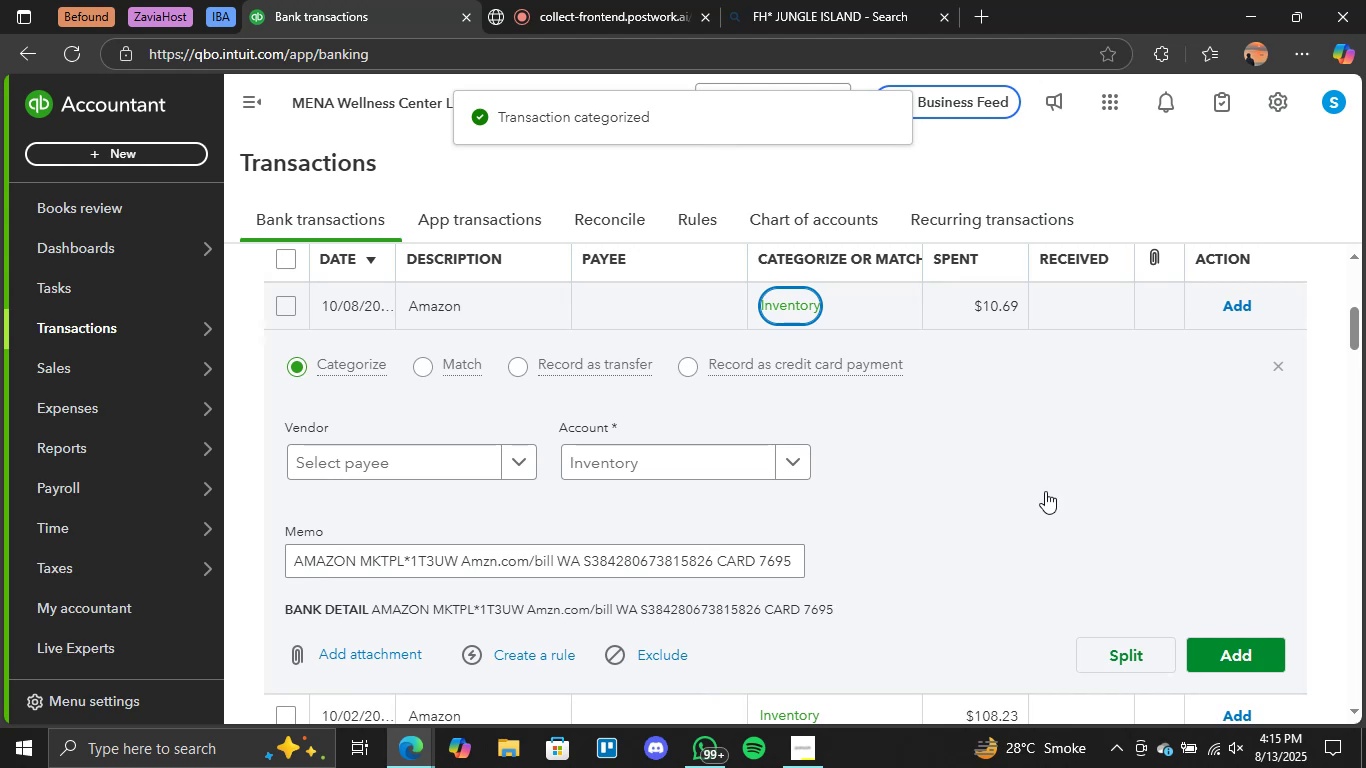 
left_click([1221, 641])
 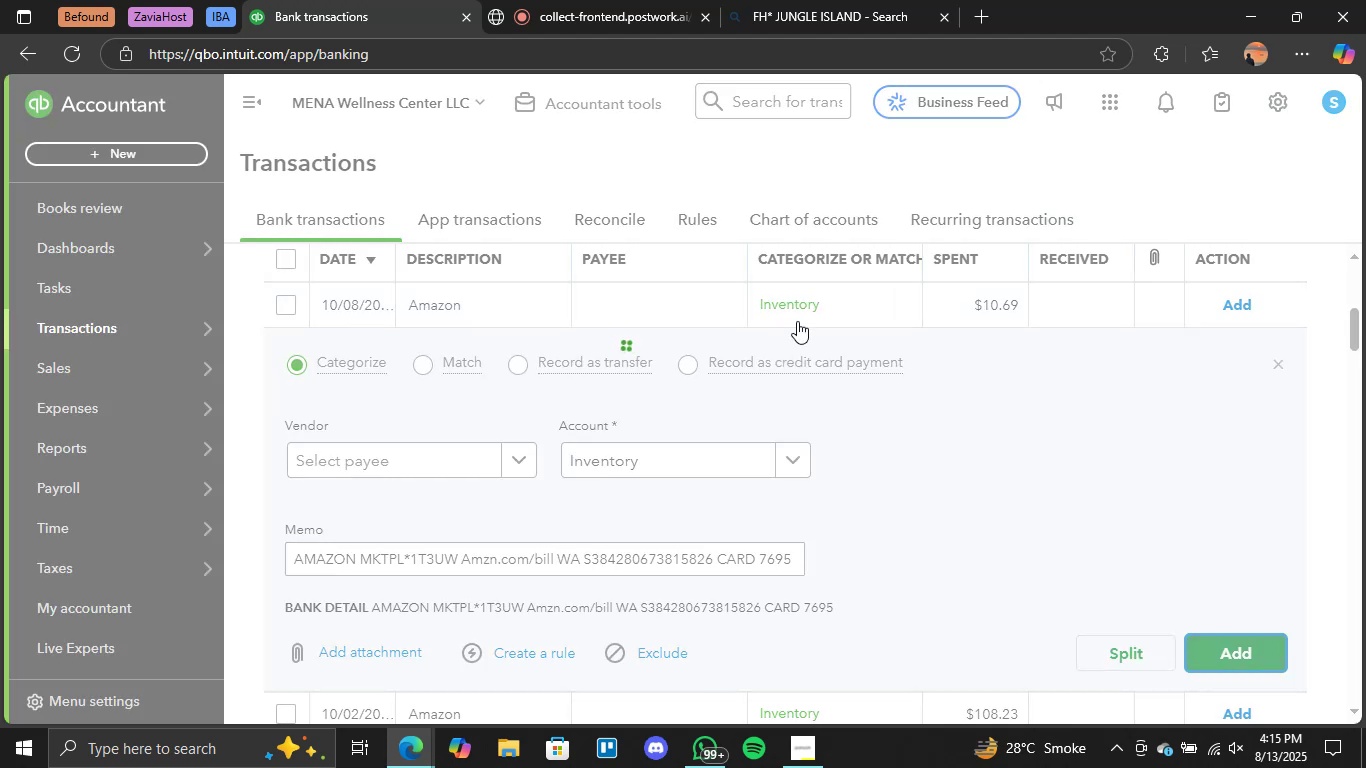 
left_click([797, 321])
 